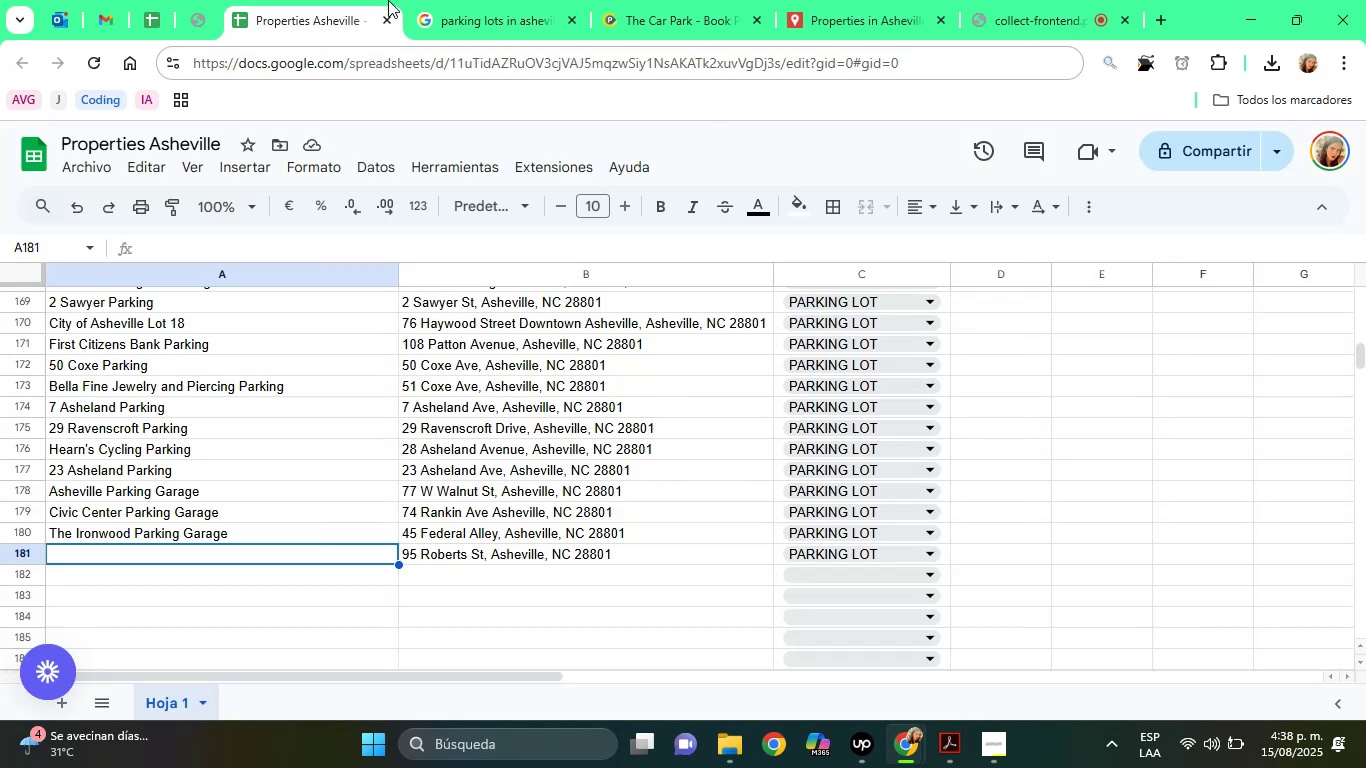 
left_click([388, 0])
 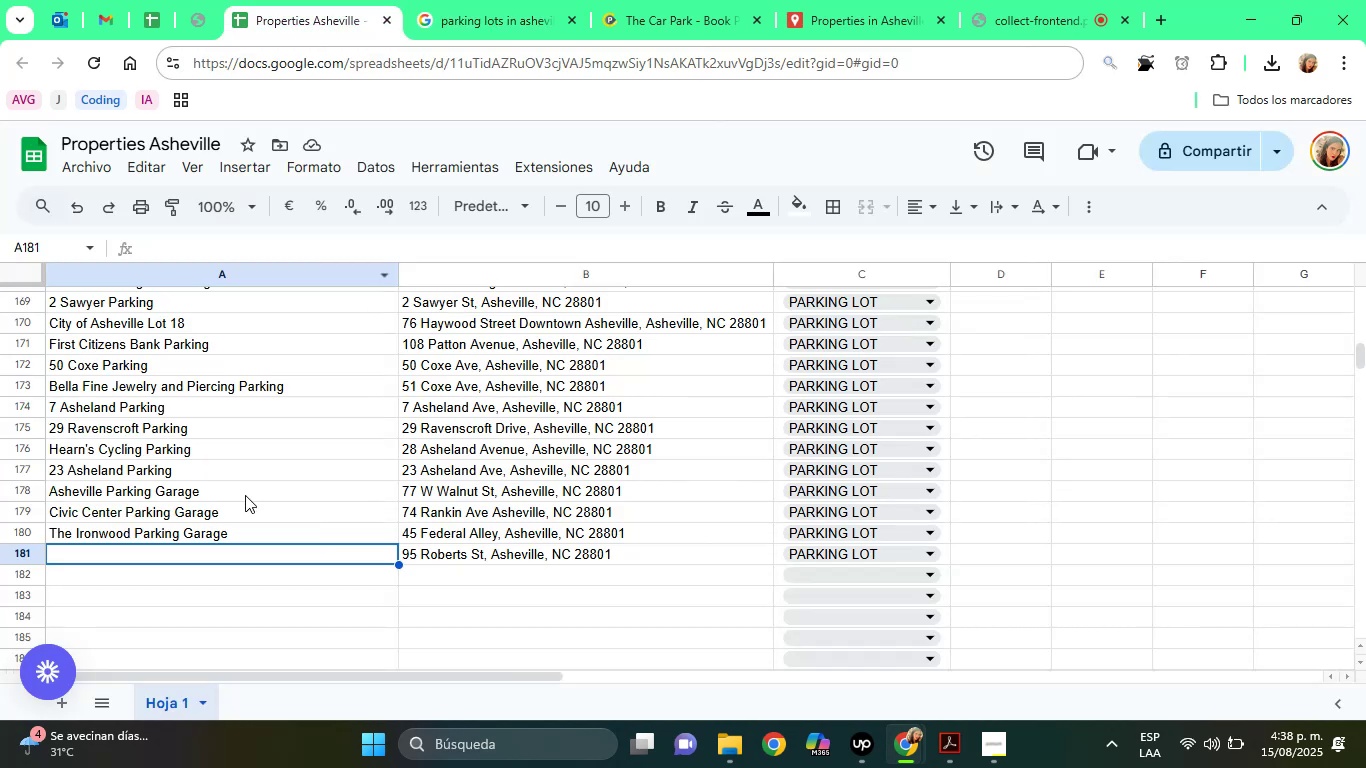 
key(Control+ControlLeft)
 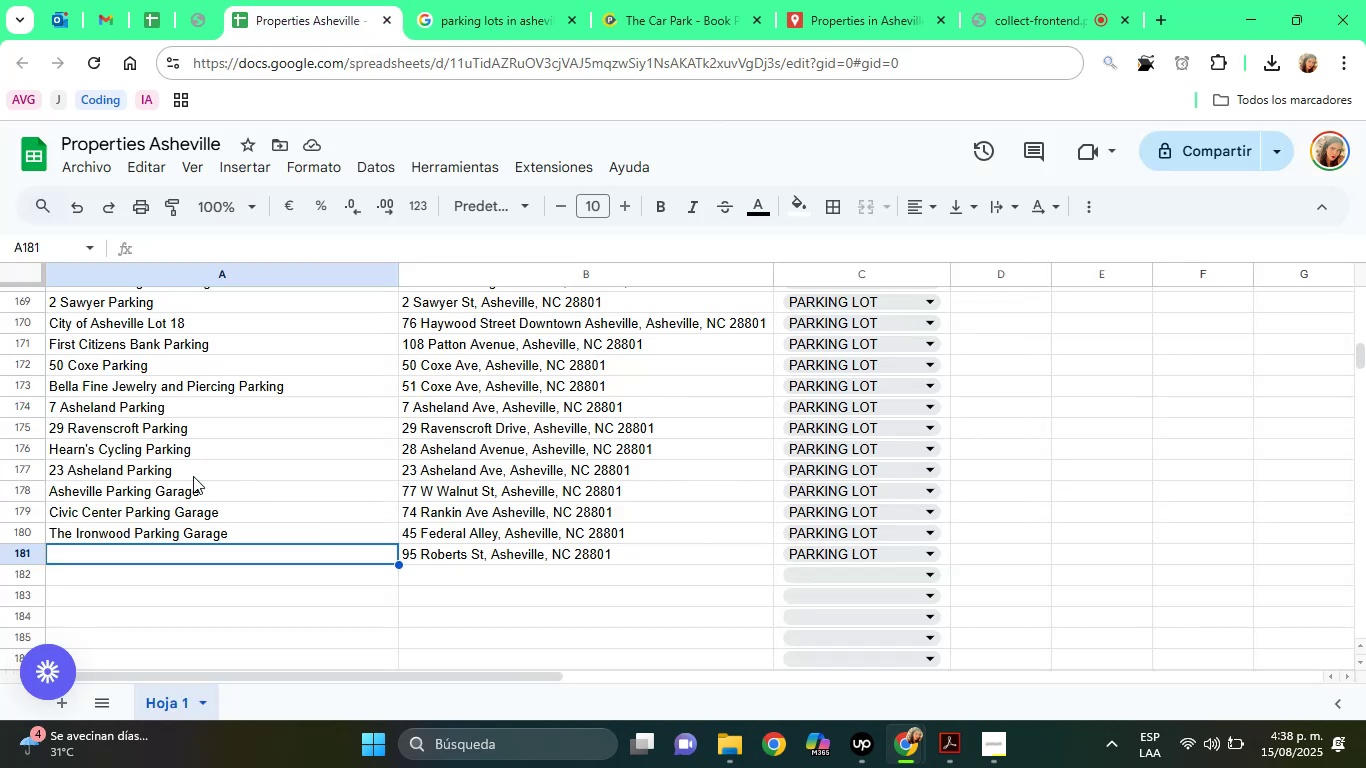 
key(Control+V)
 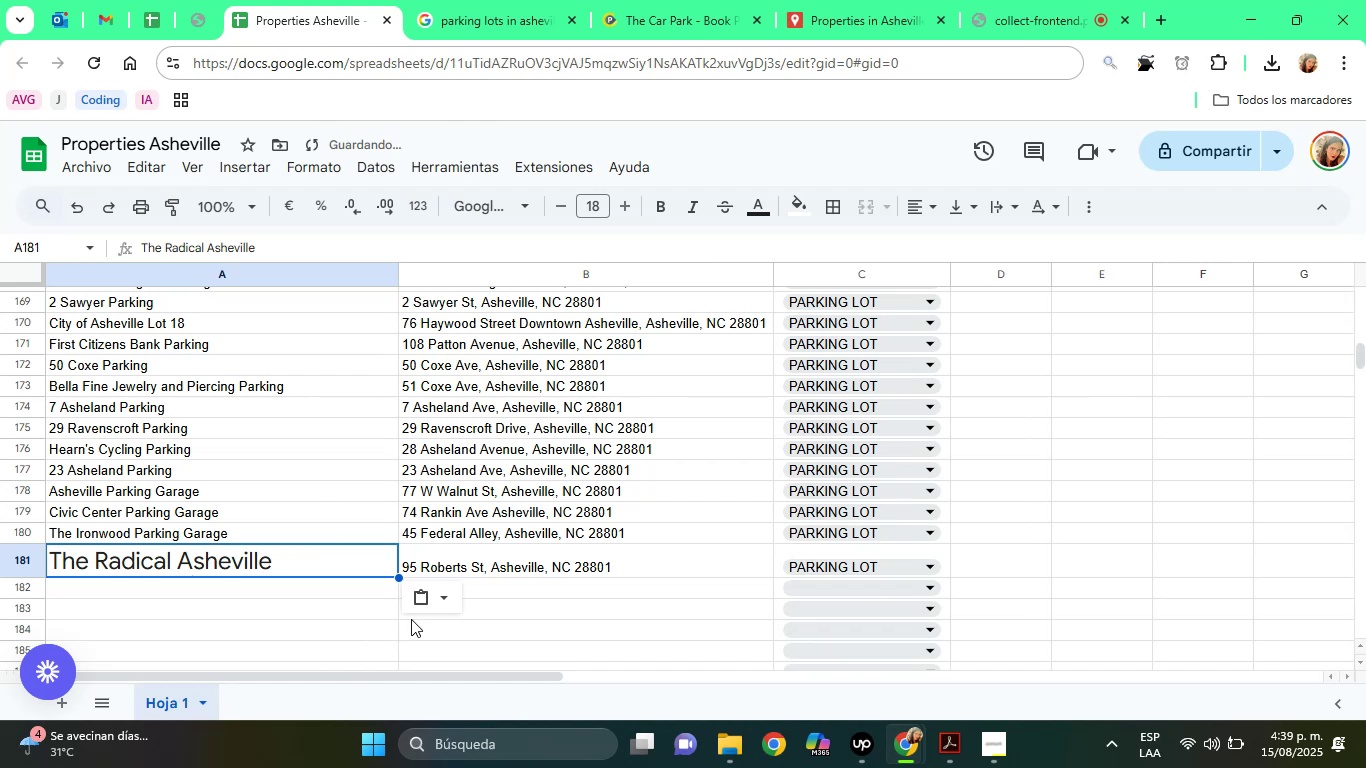 
left_click([432, 583])
 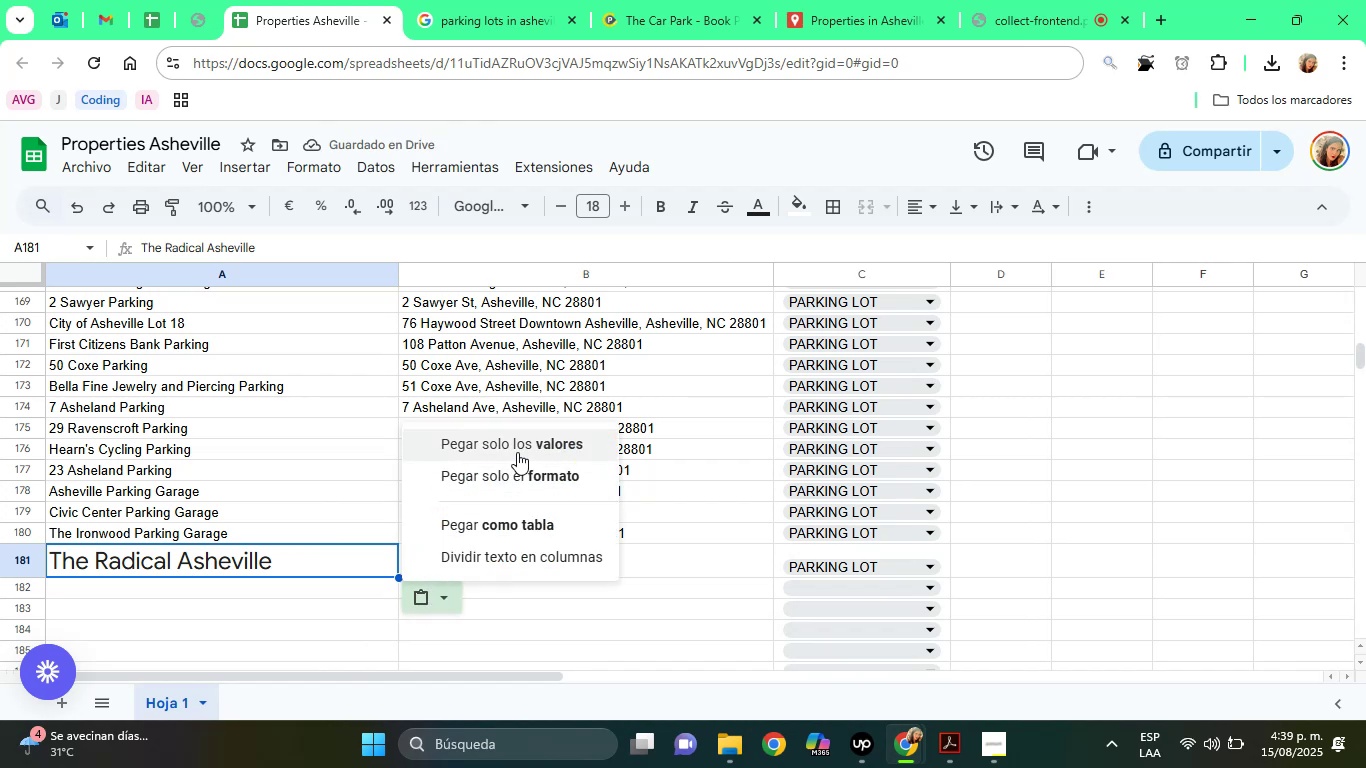 
left_click([517, 452])
 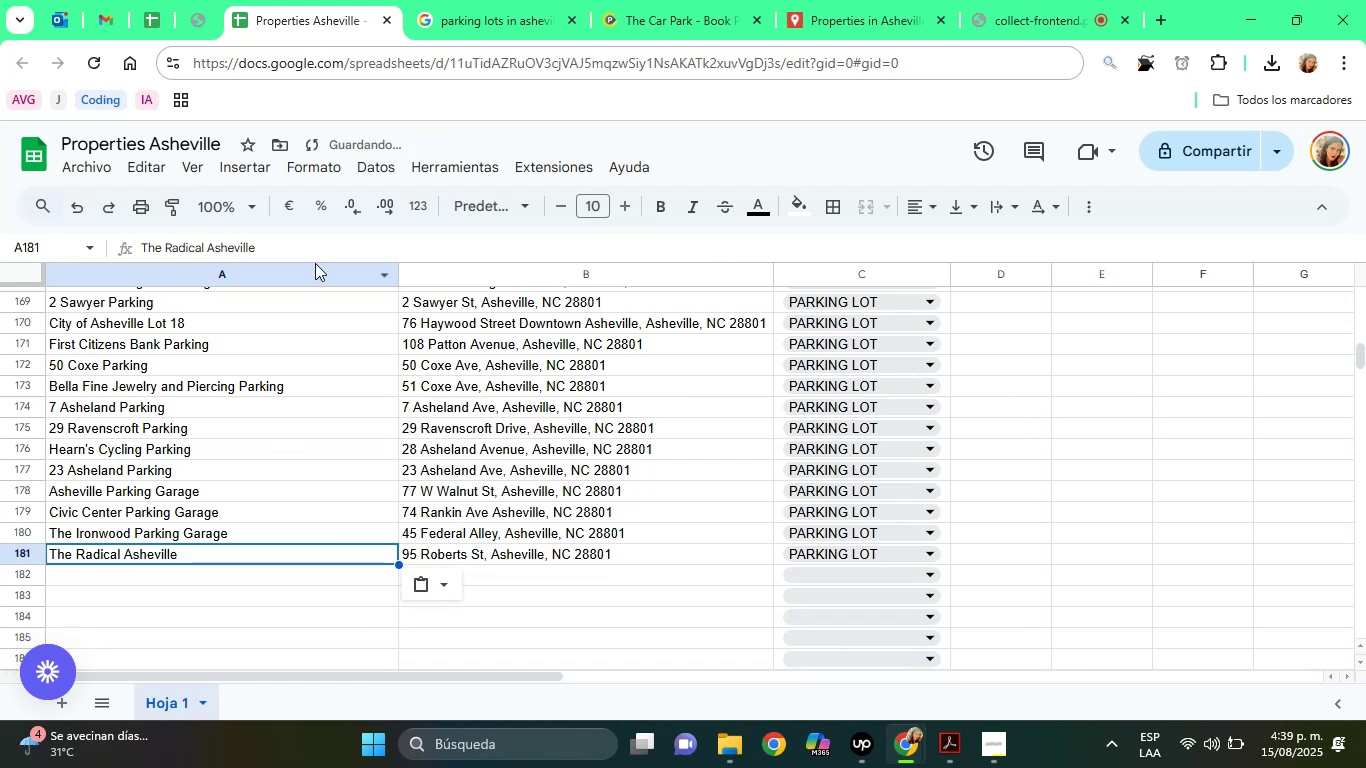 
left_click([304, 241])
 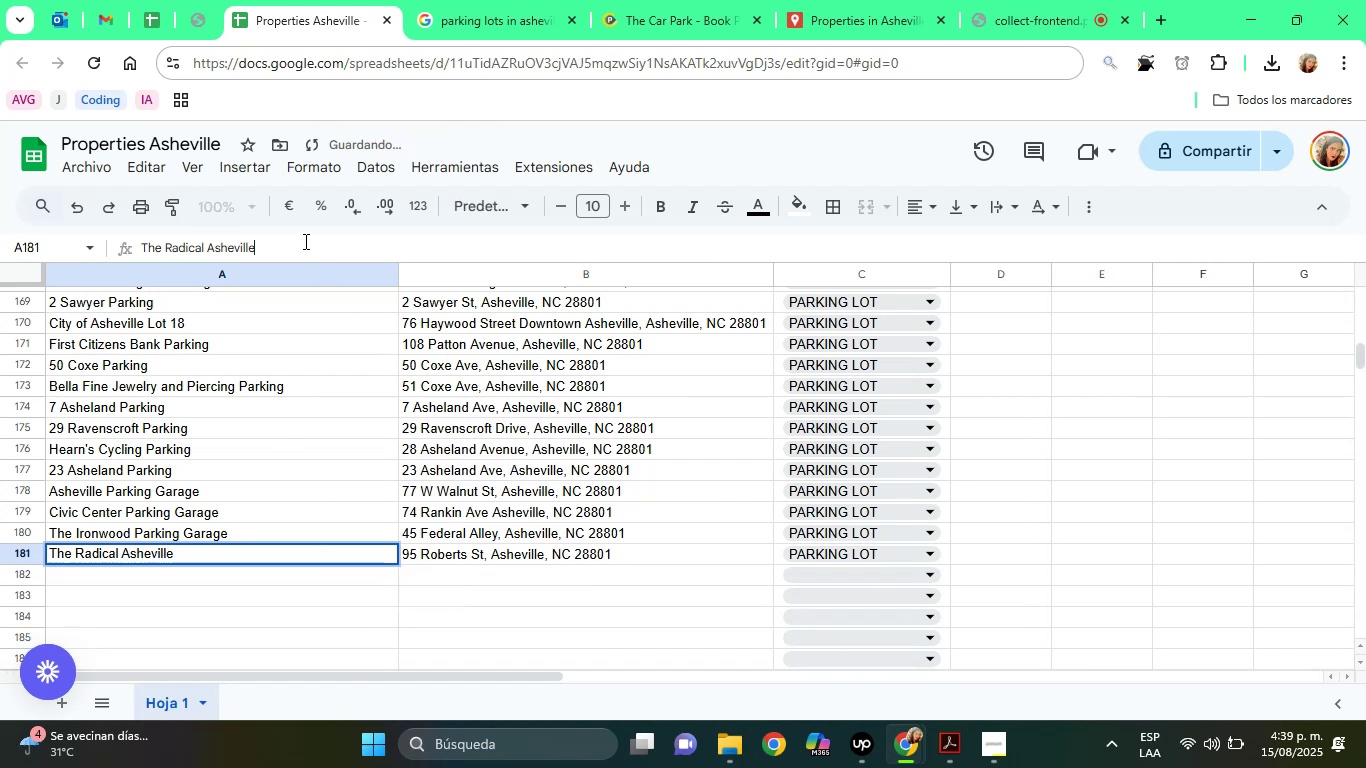 
type( Parking)
 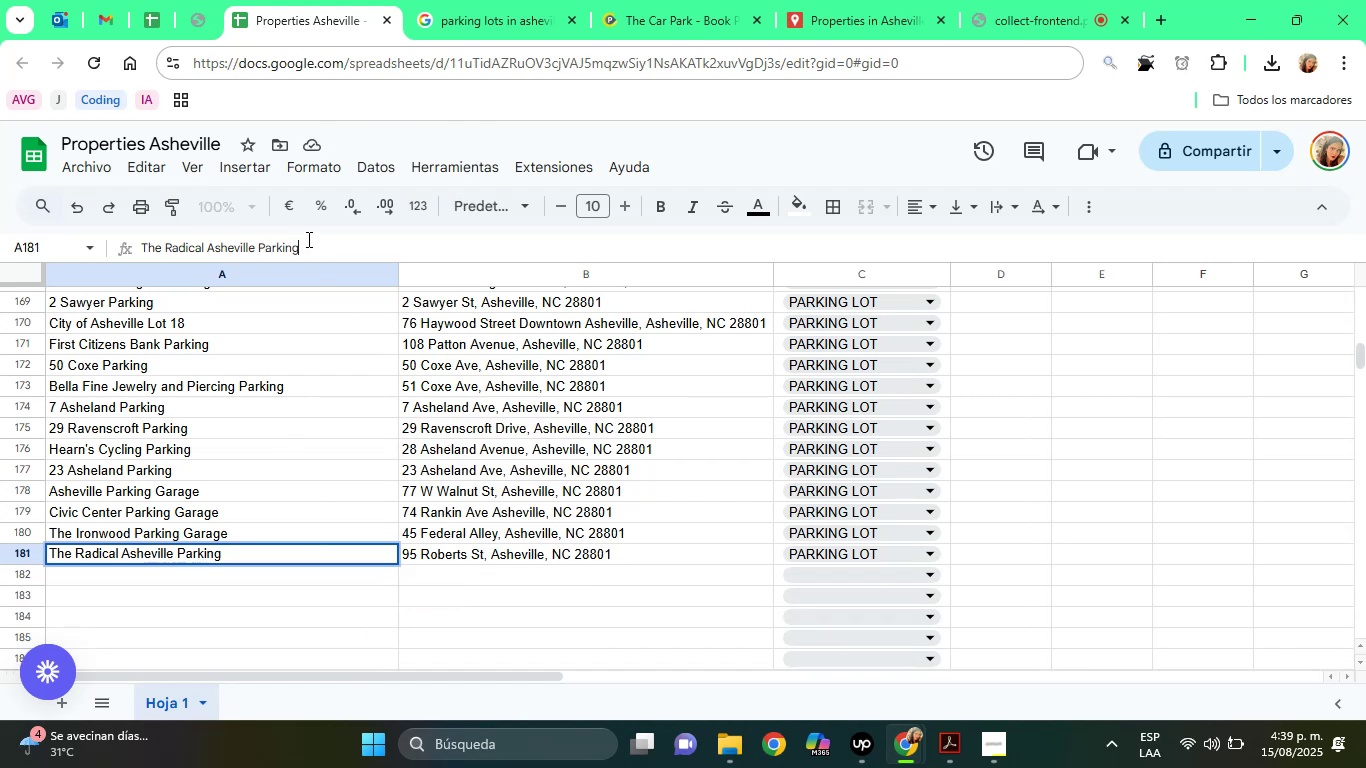 
key(Enter)
 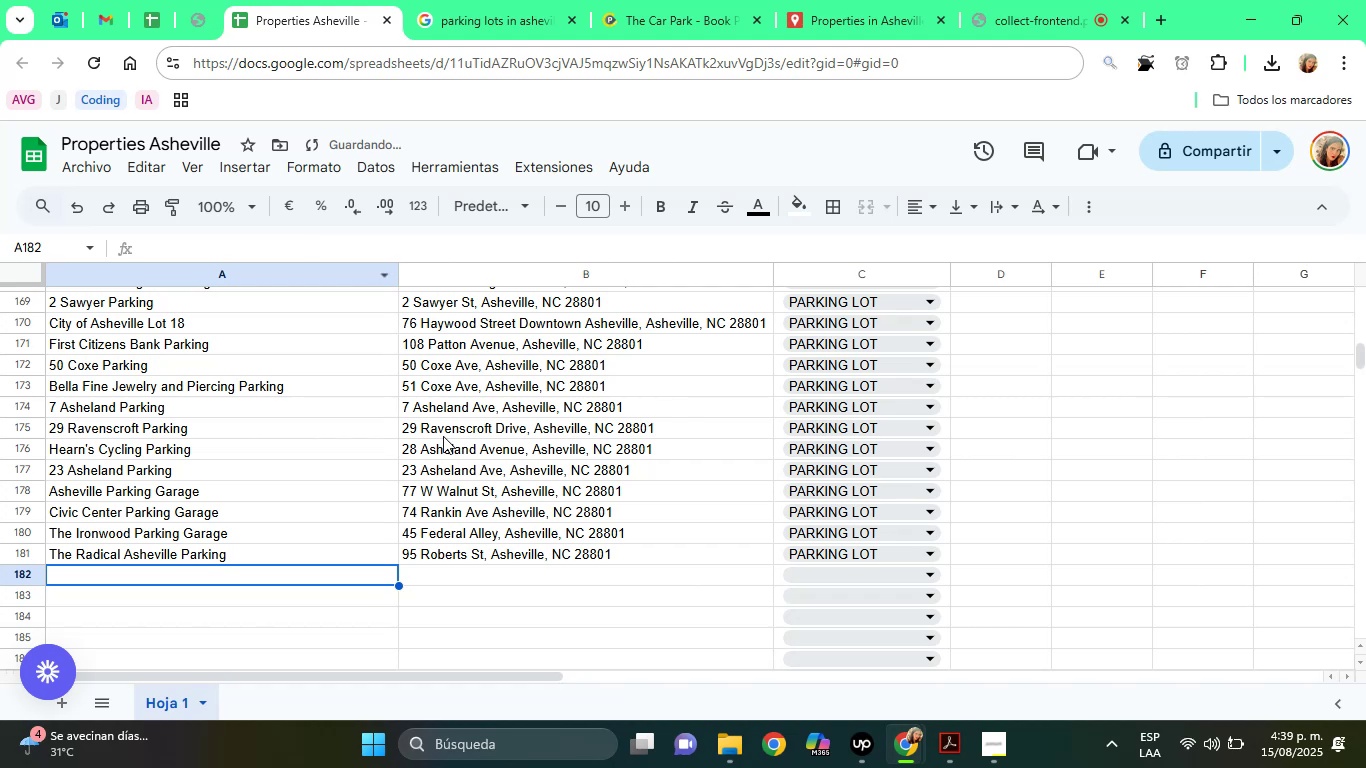 
left_click([435, 552])
 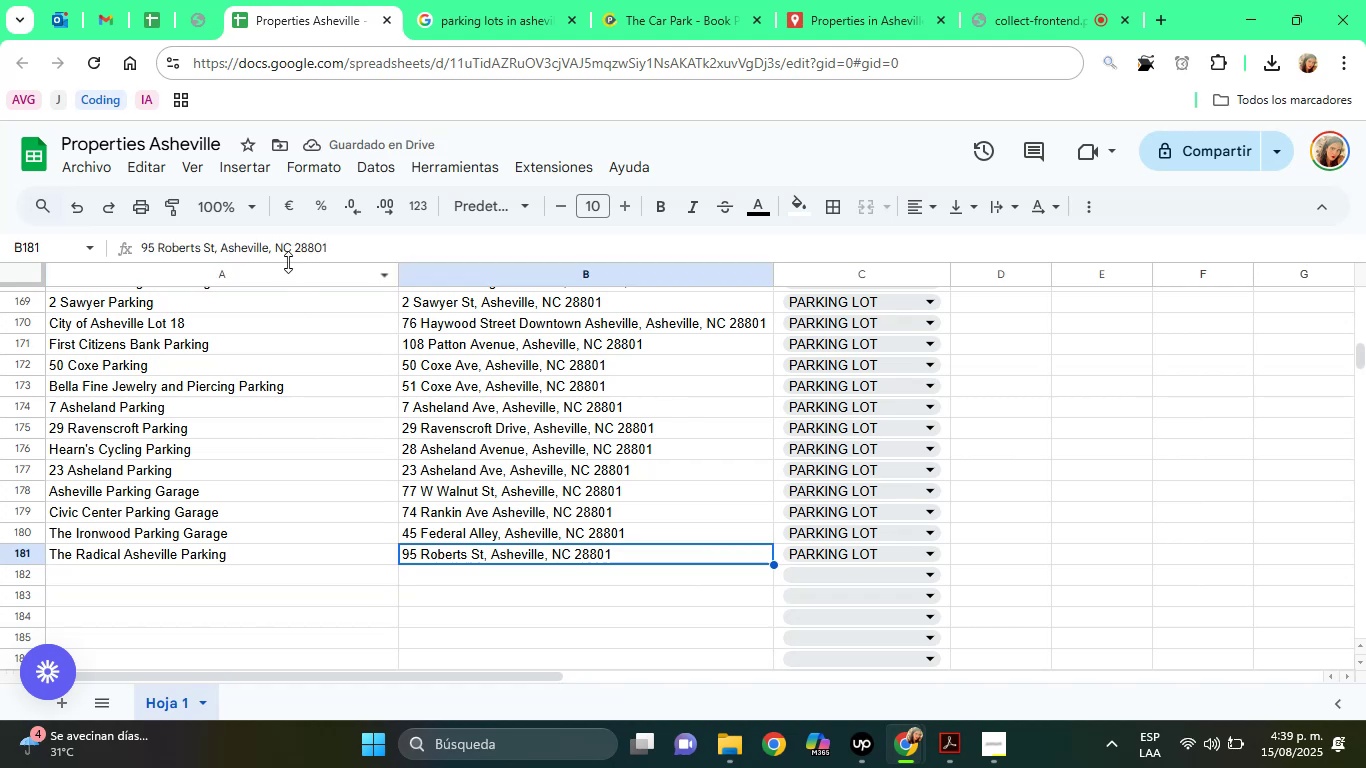 
double_click([275, 254])
 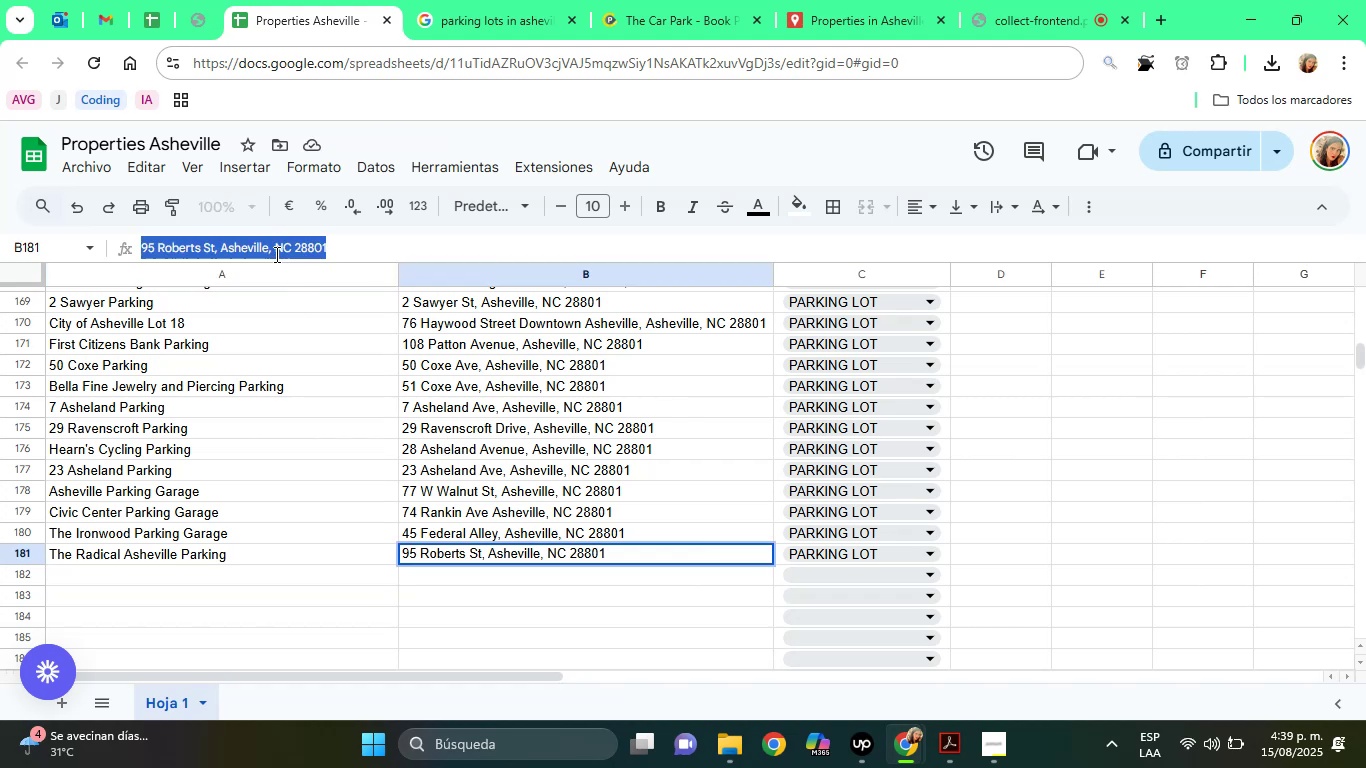 
triple_click([275, 254])
 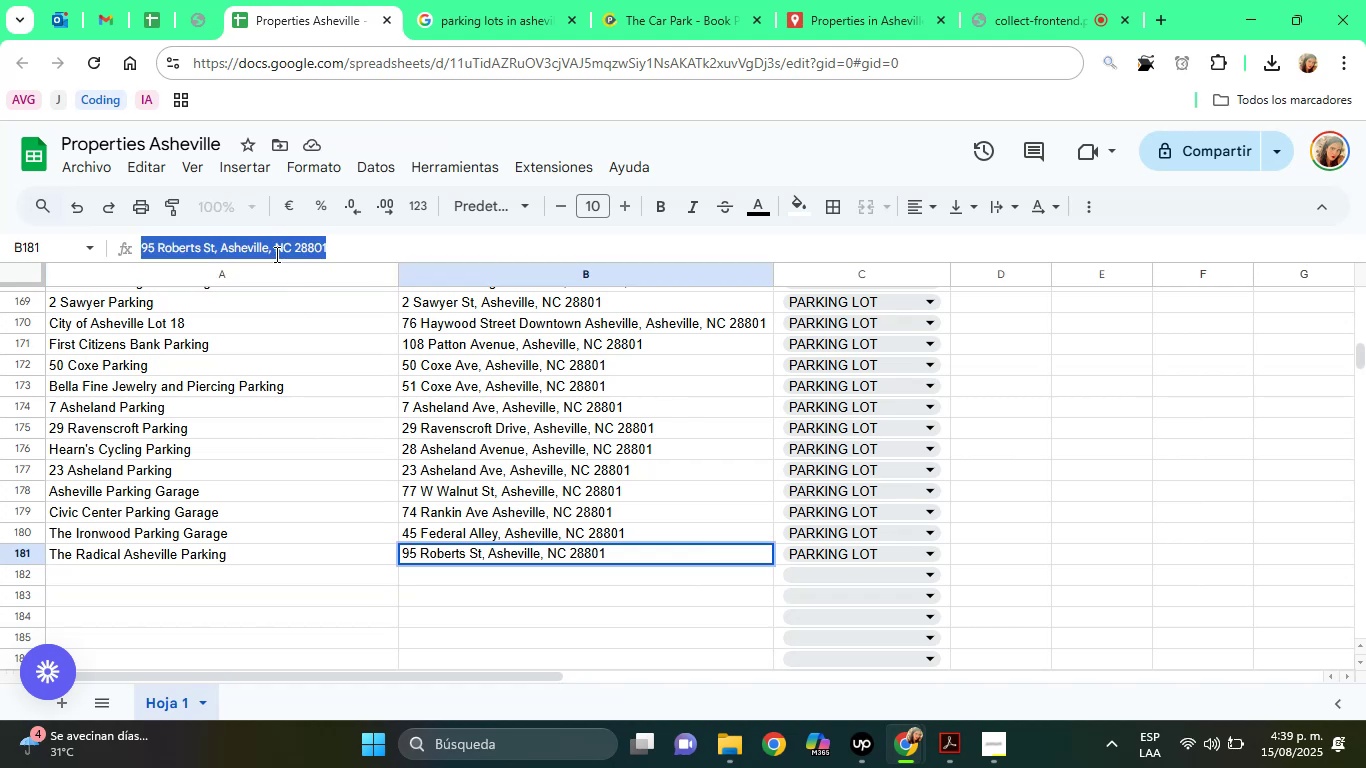 
right_click([275, 254])
 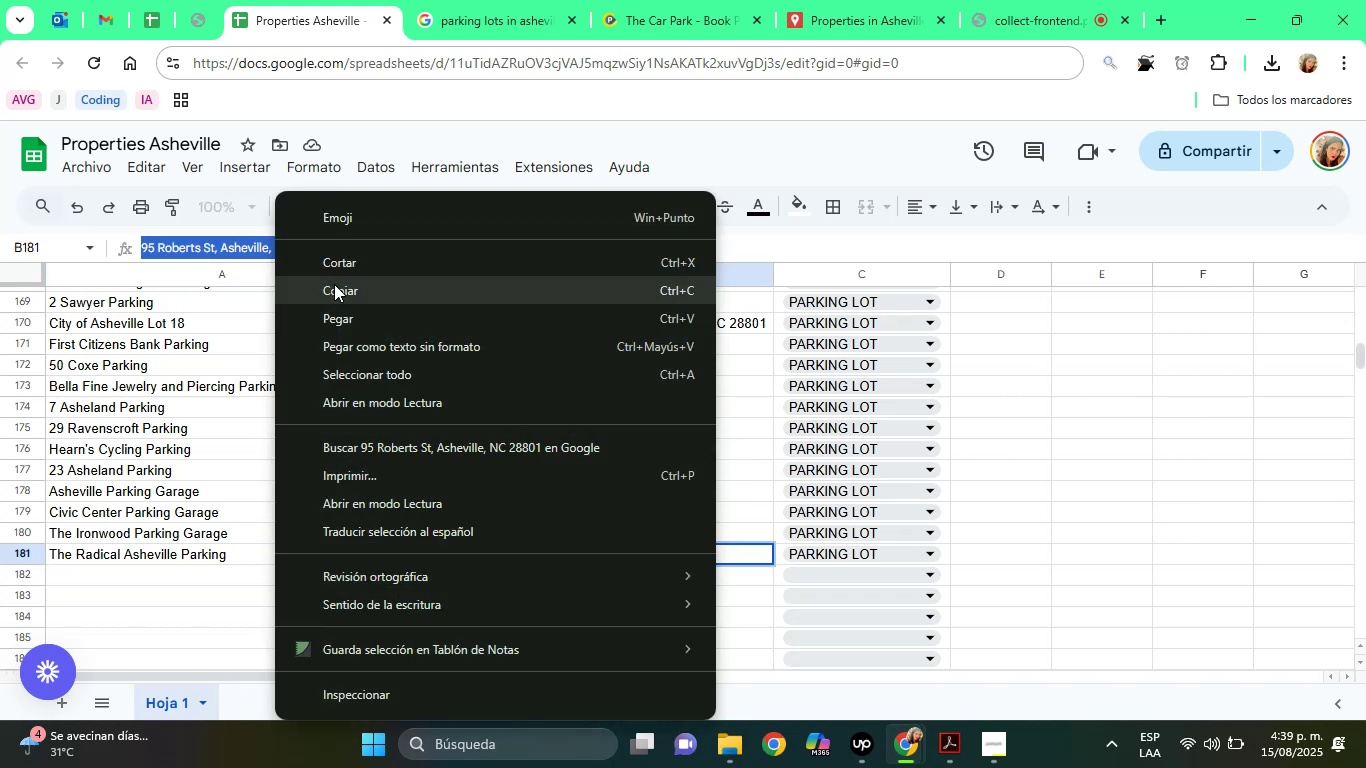 
left_click([336, 291])
 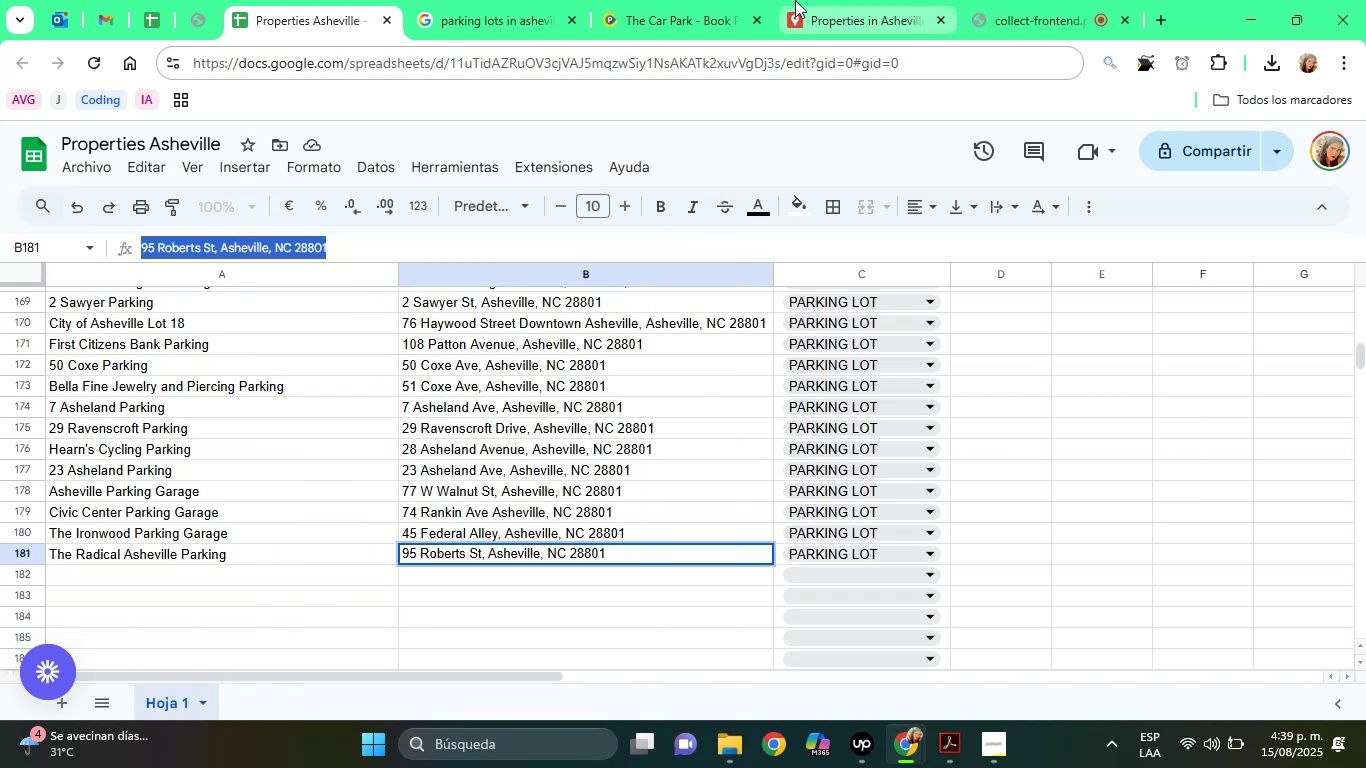 
left_click([795, 0])
 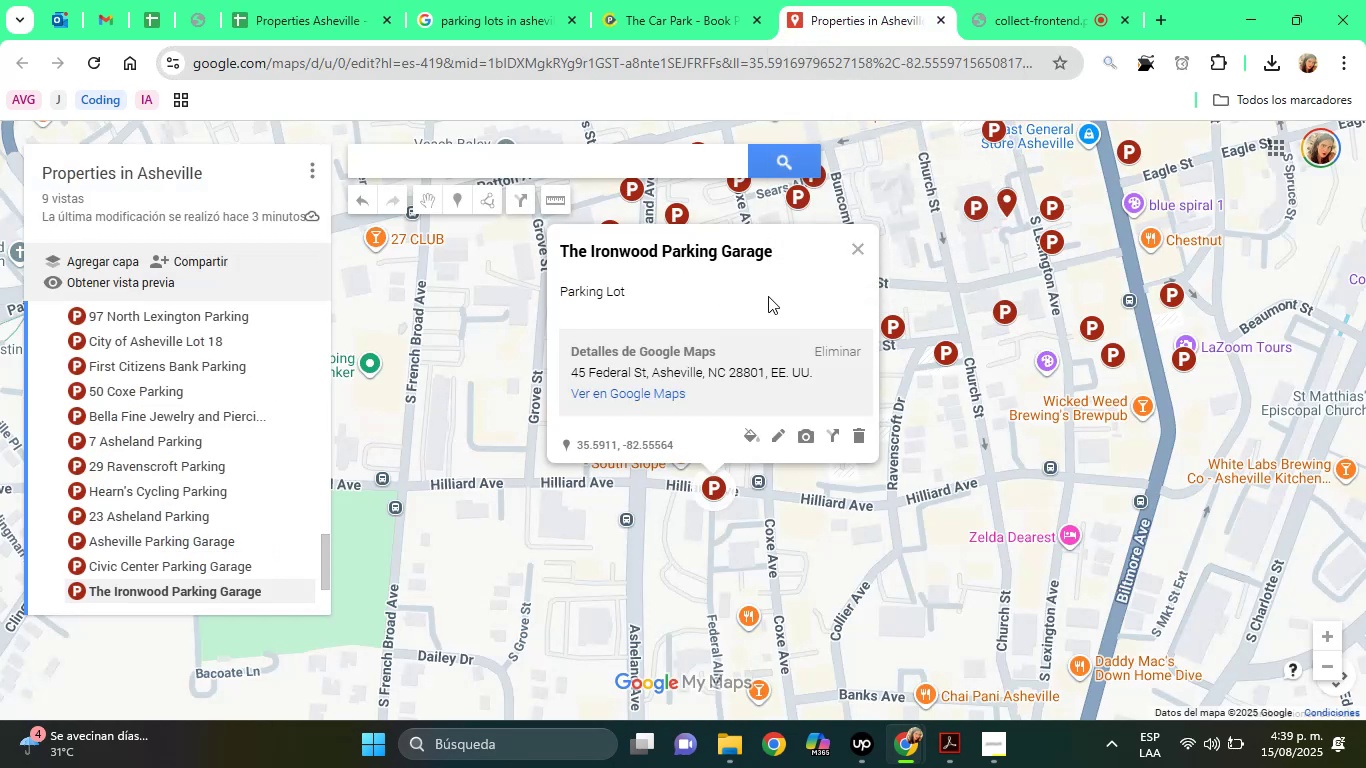 
left_click([514, 171])
 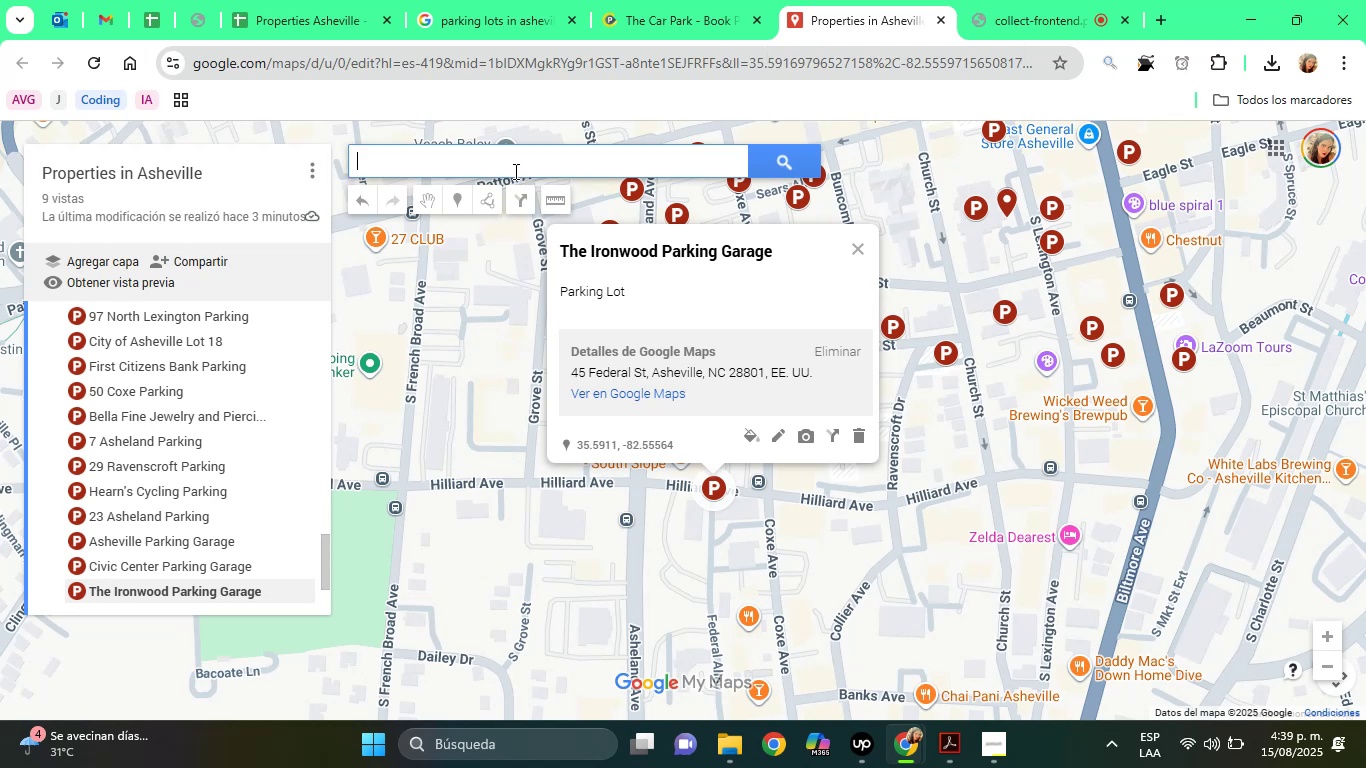 
right_click([514, 171])
 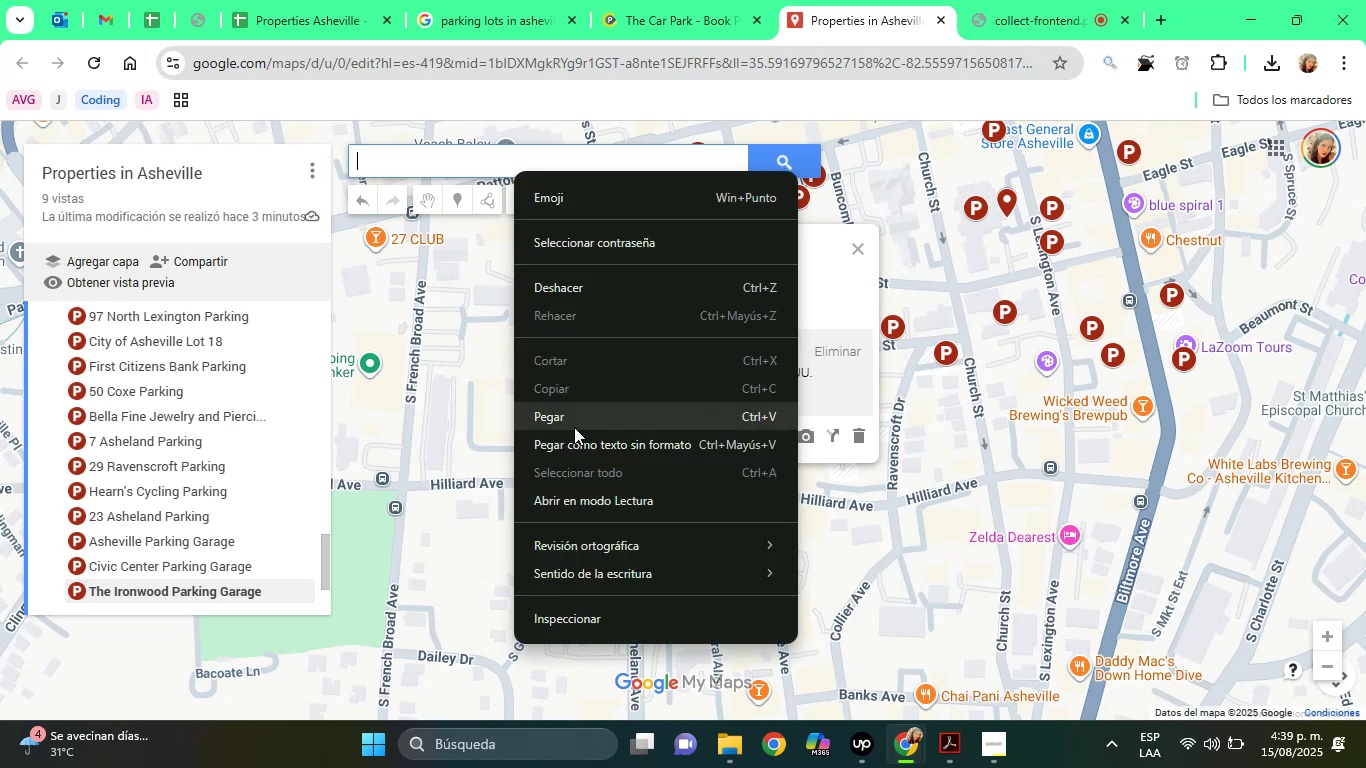 
left_click([573, 428])
 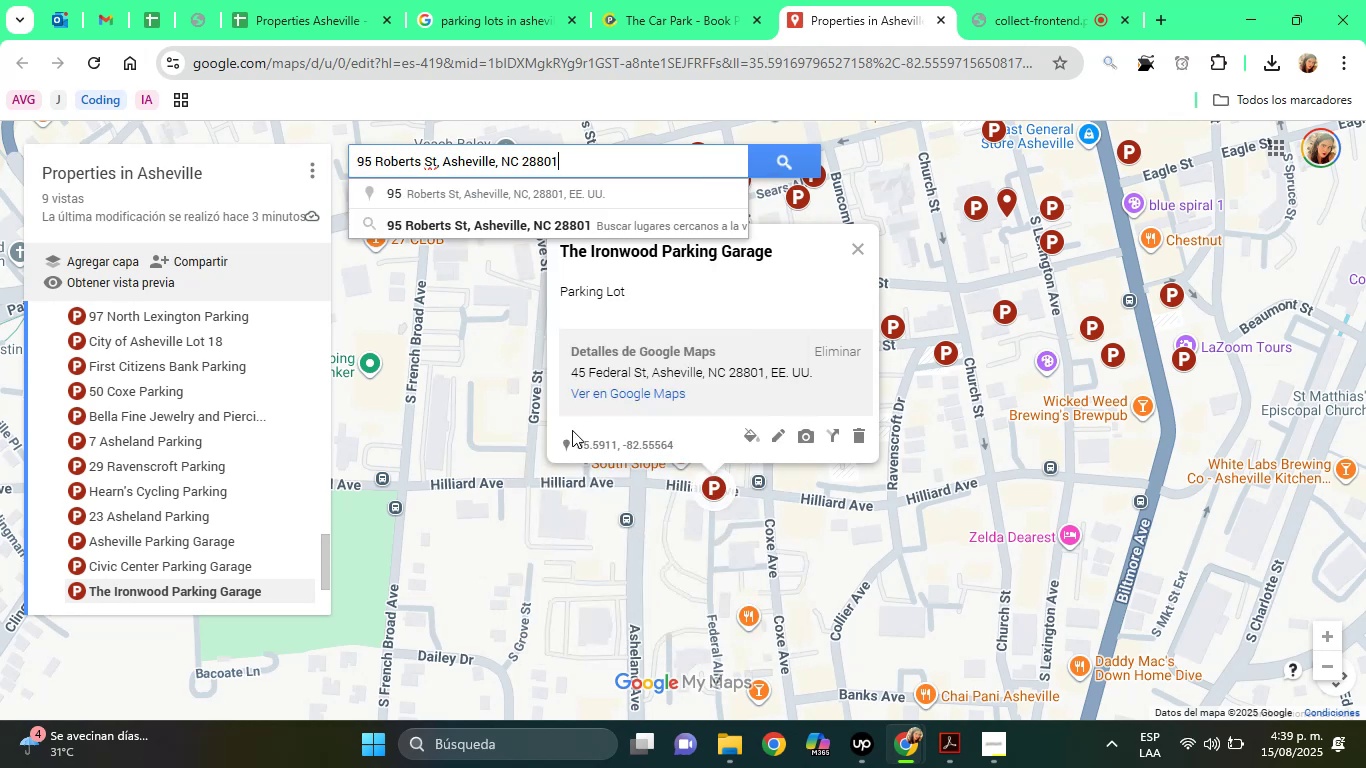 
wait(12.5)
 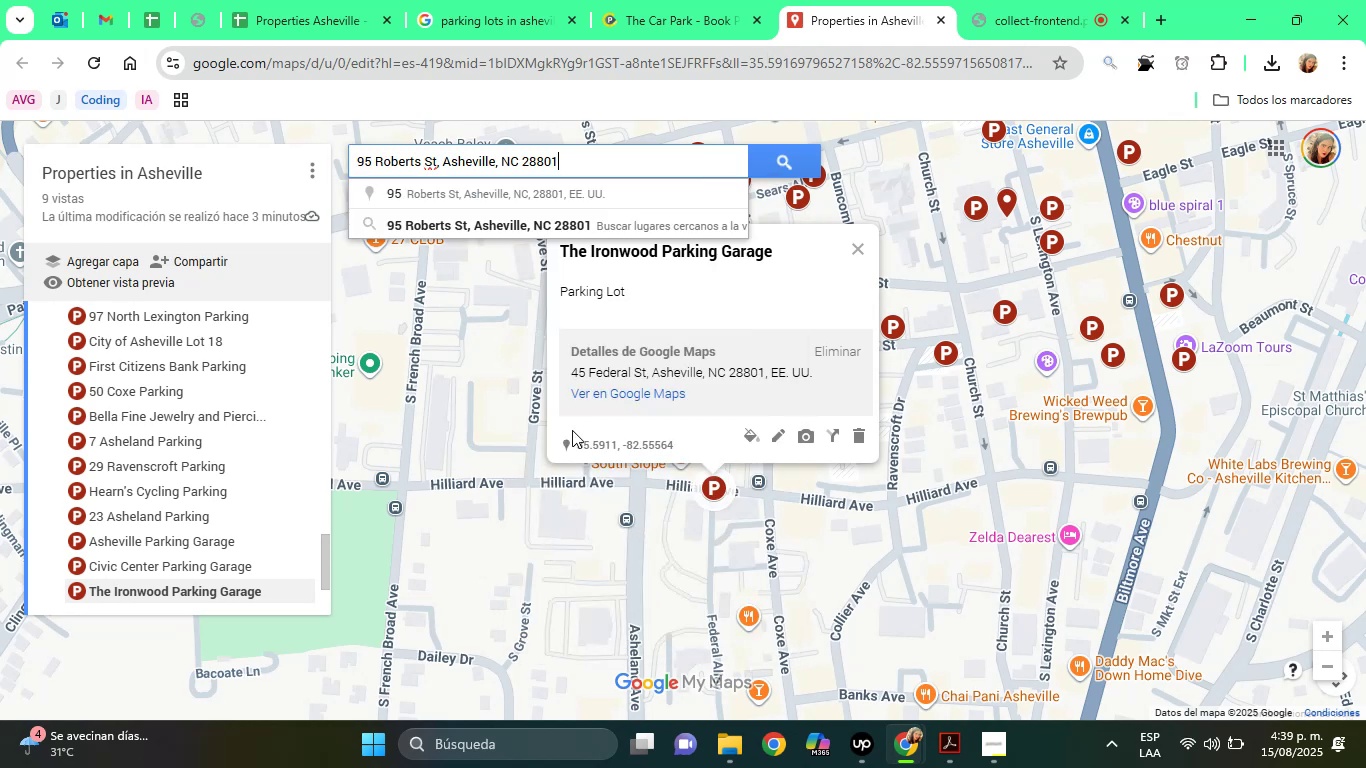 
left_click([491, 224])
 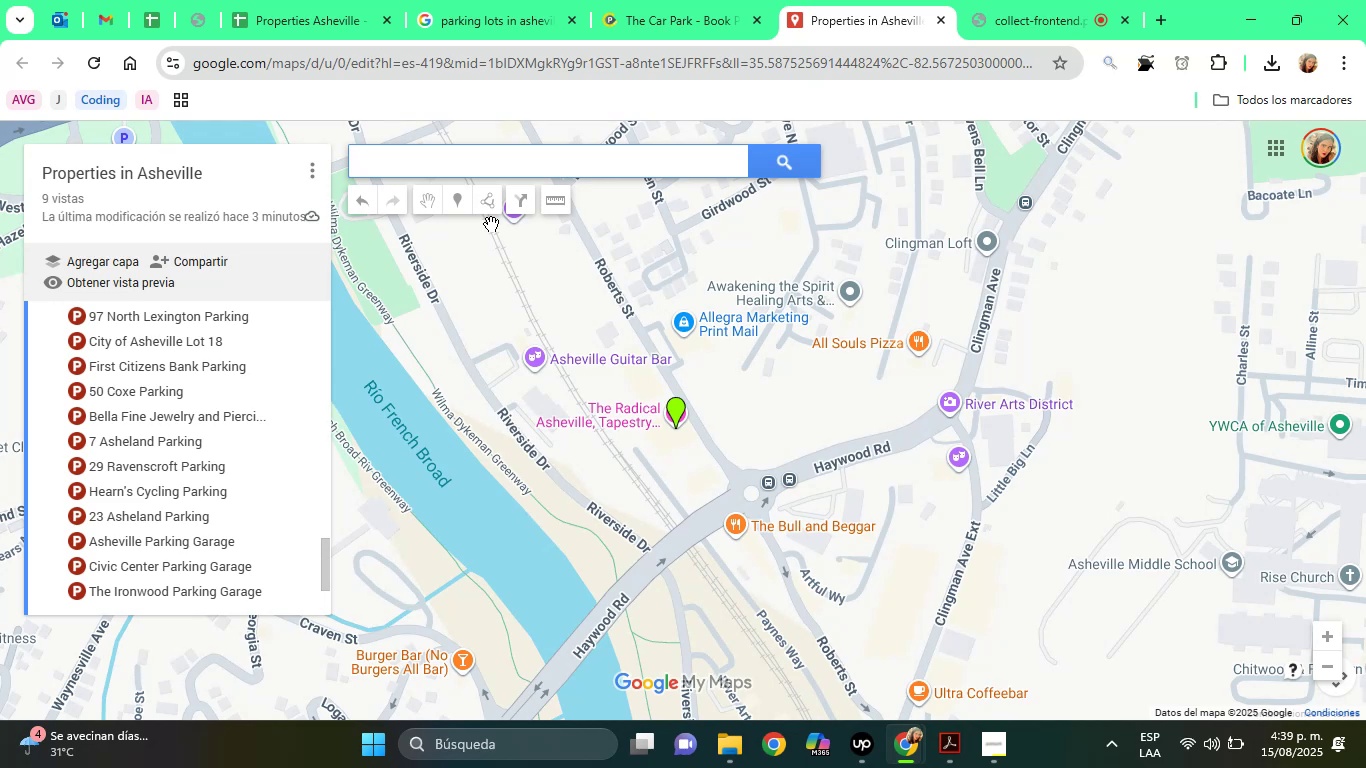 
wait(13.85)
 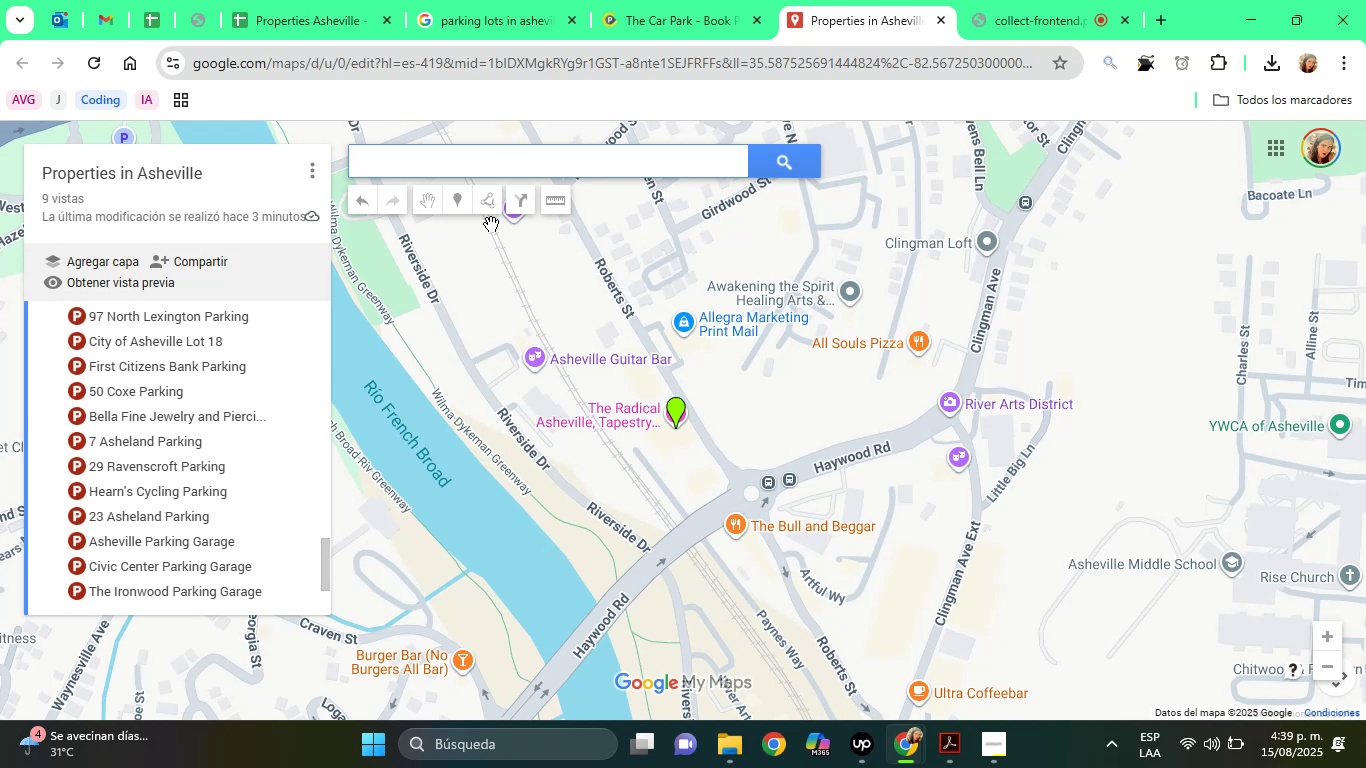 
left_click([674, 404])
 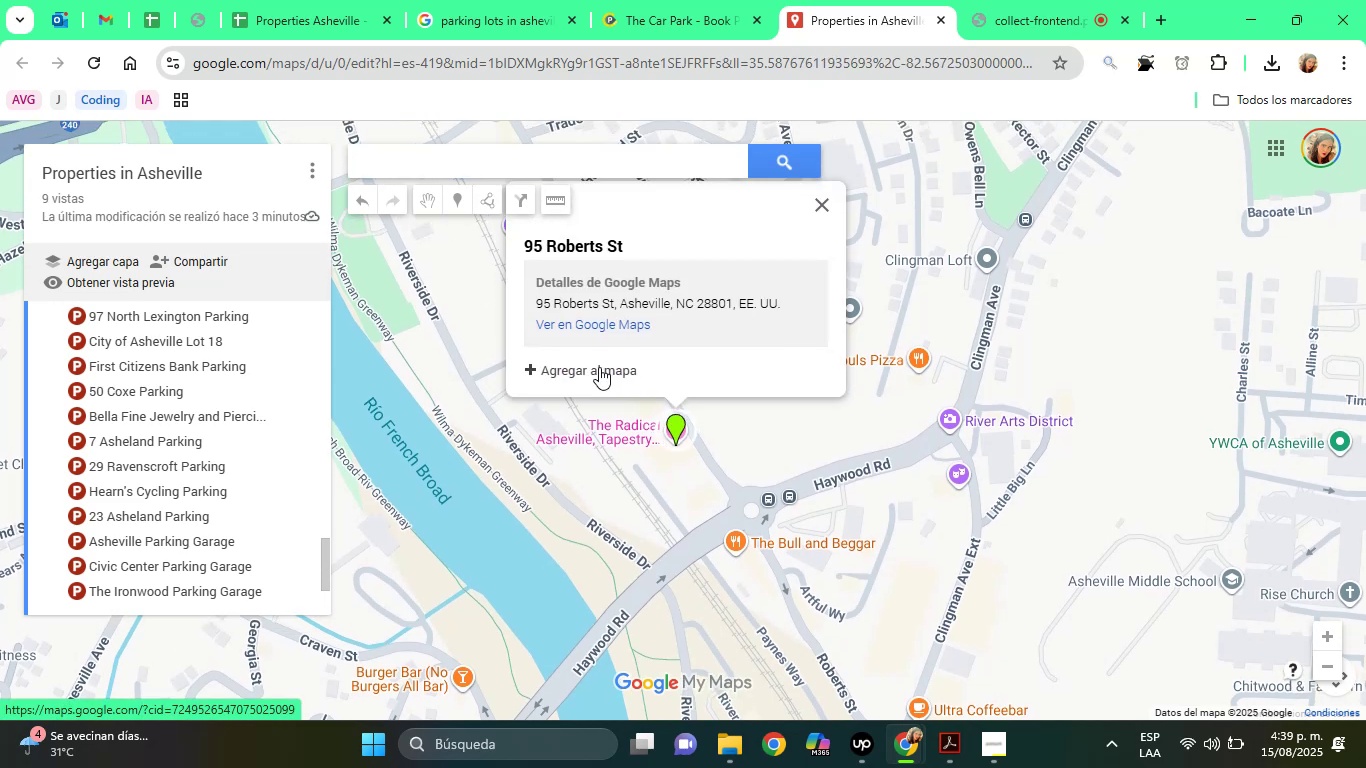 
left_click([599, 367])
 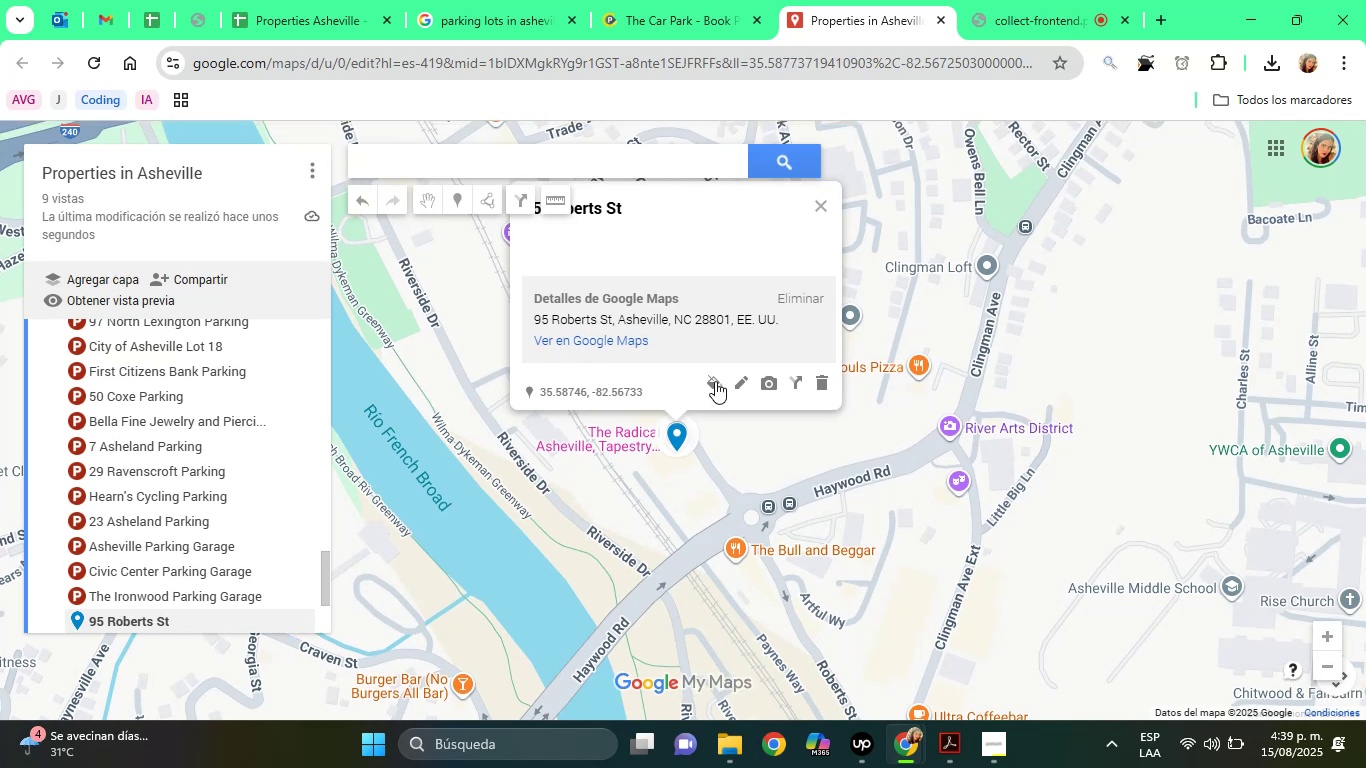 
left_click([719, 381])
 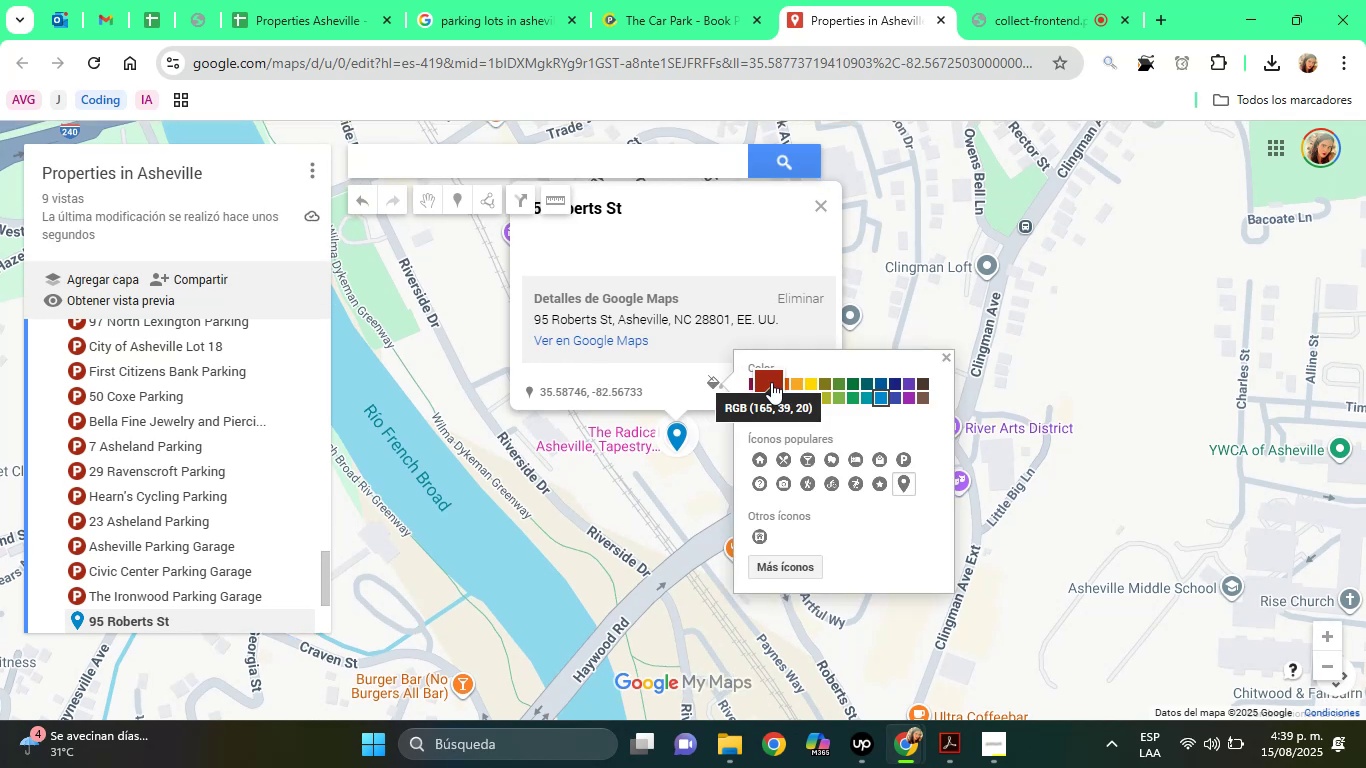 
left_click([772, 384])
 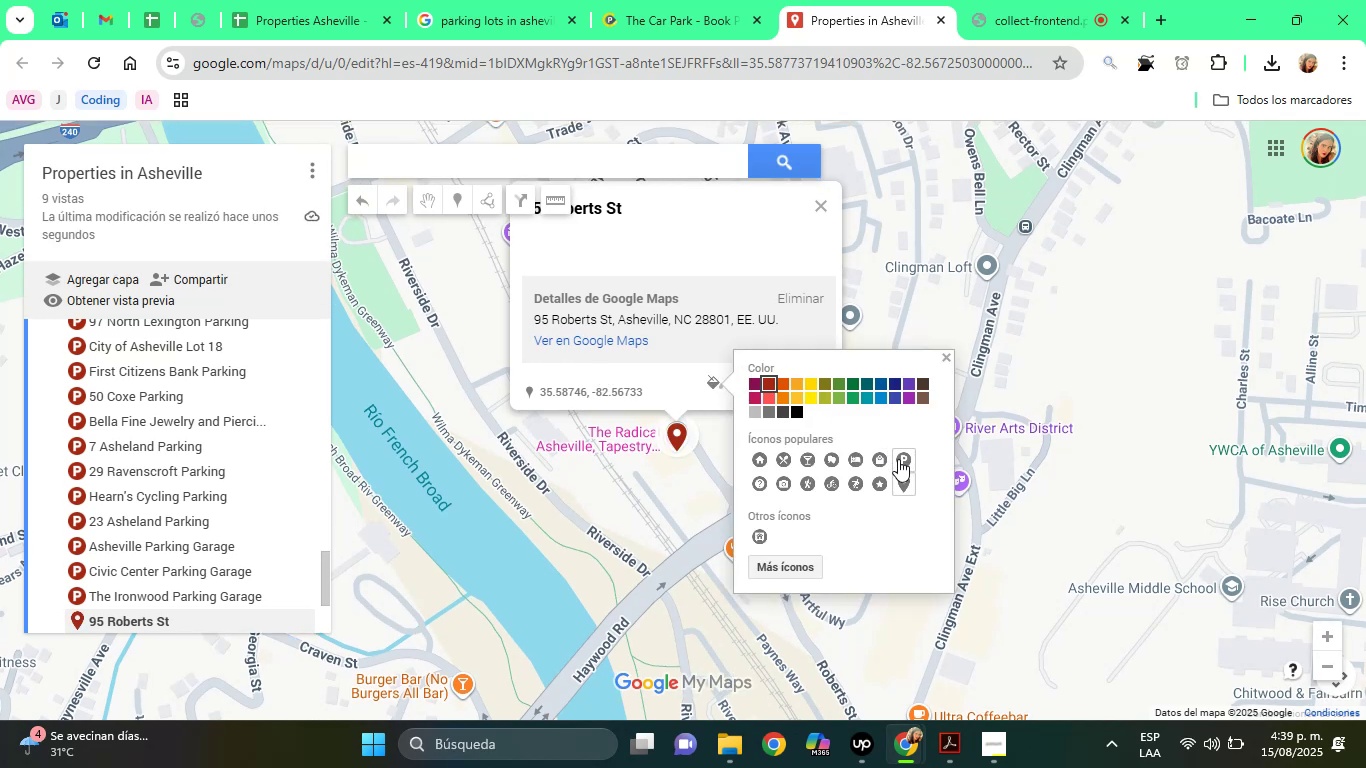 
left_click([899, 459])
 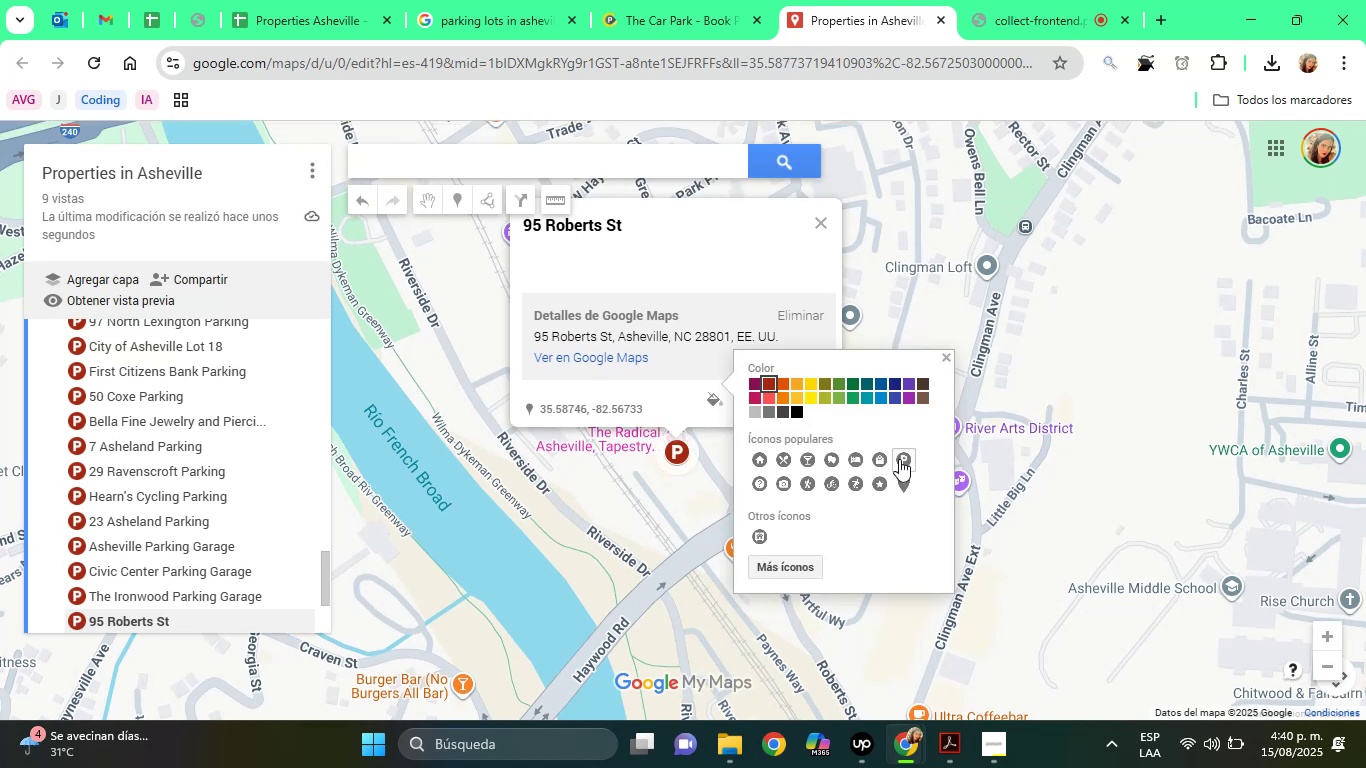 
wait(6.49)
 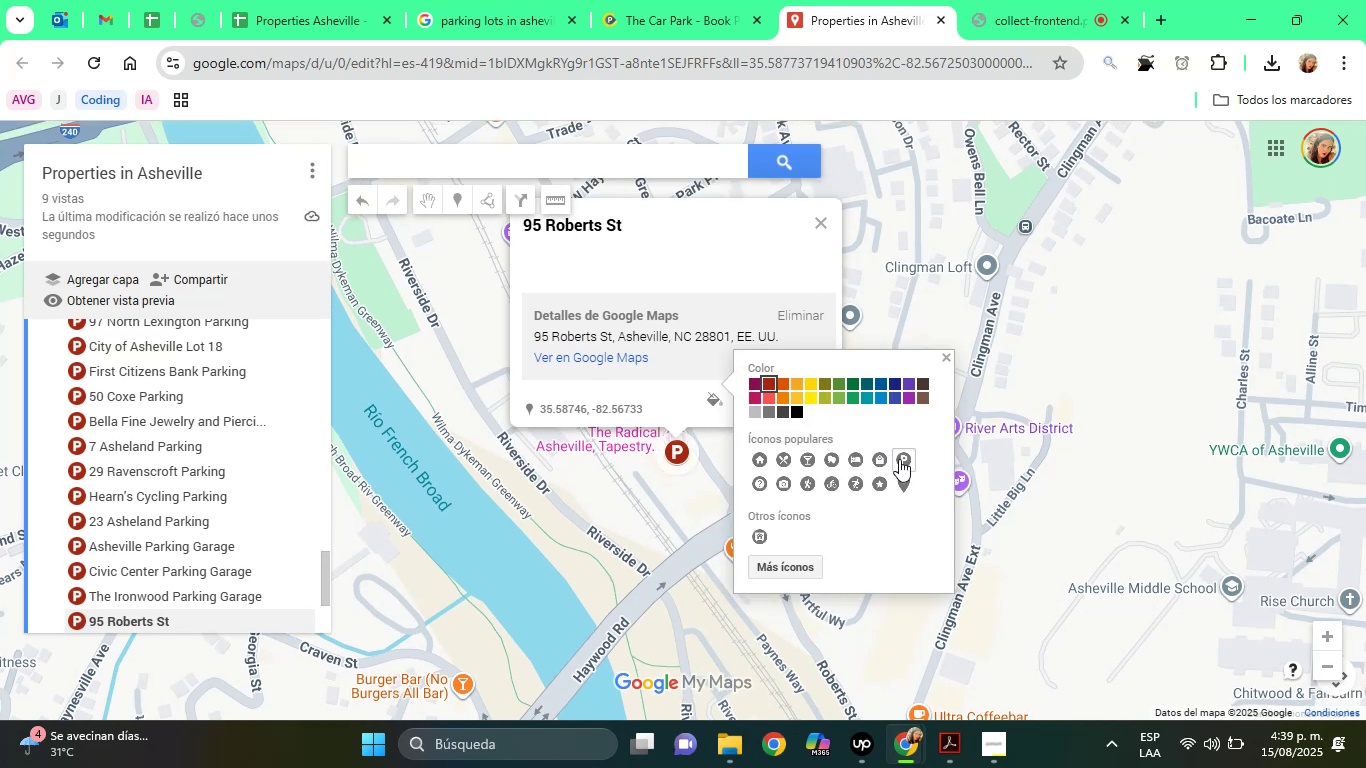 
left_click([648, 0])
 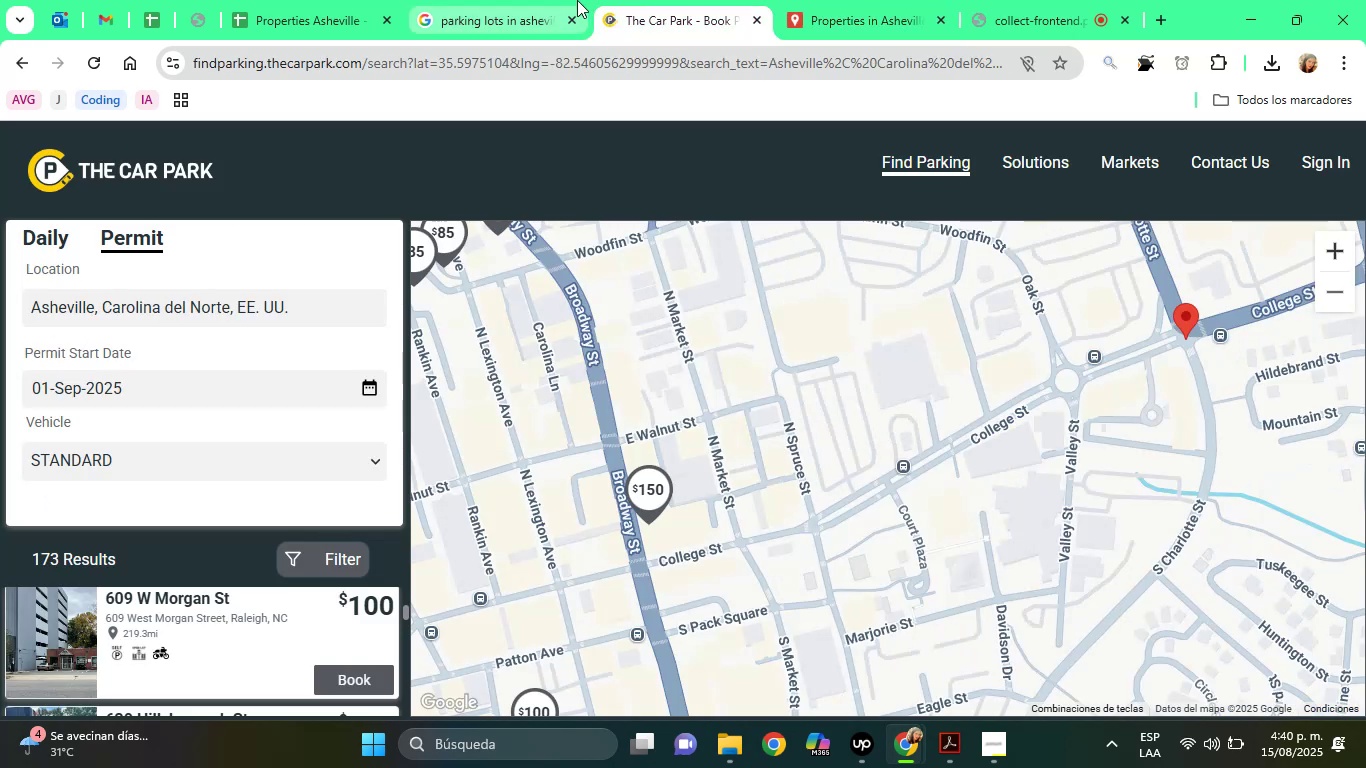 
left_click([577, 0])
 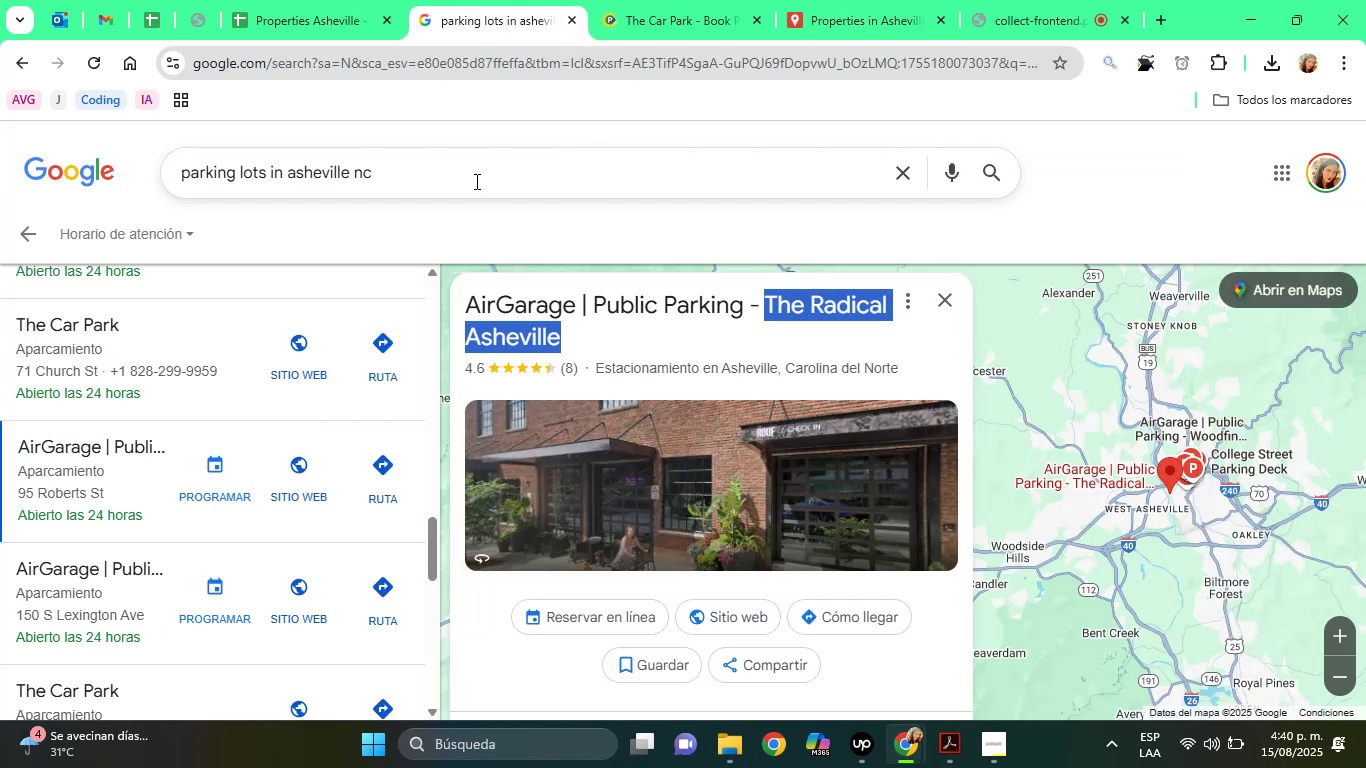 
left_click([256, 0])
 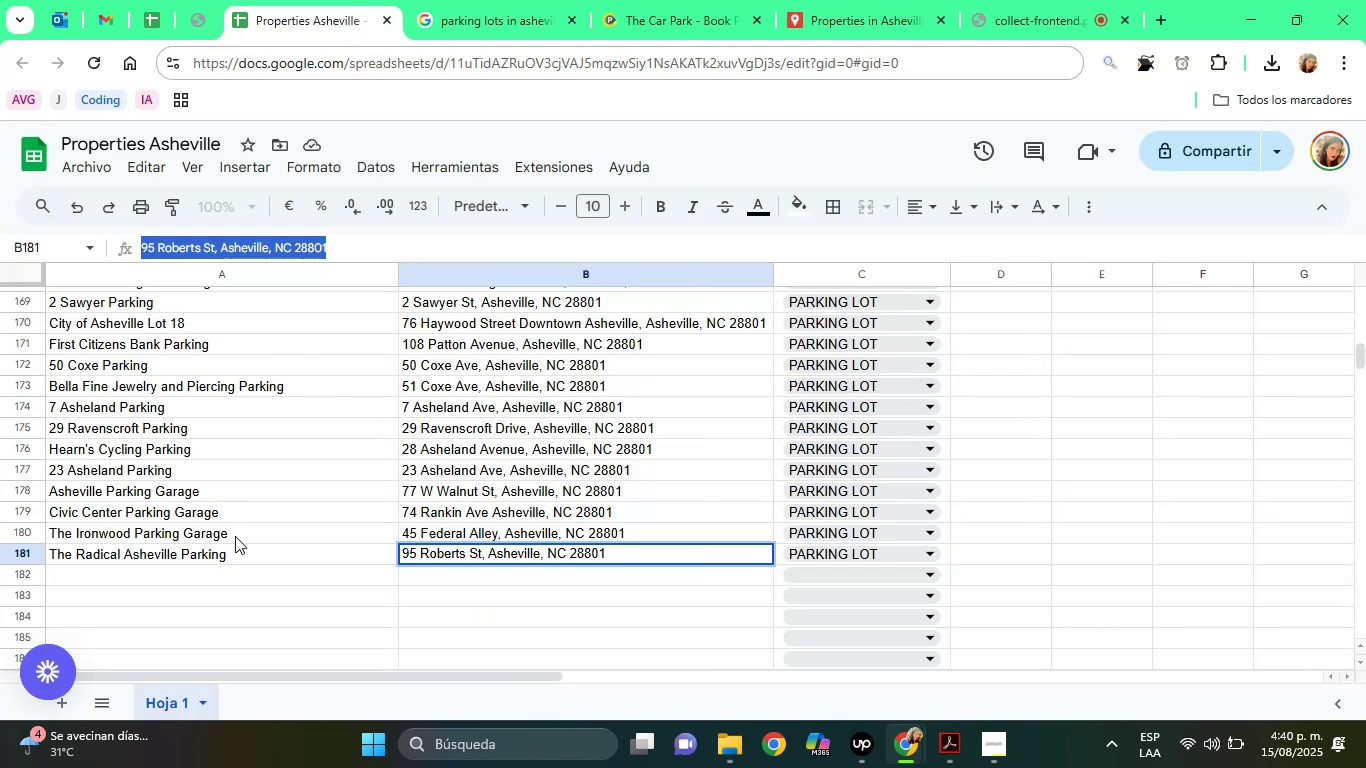 
left_click([230, 545])
 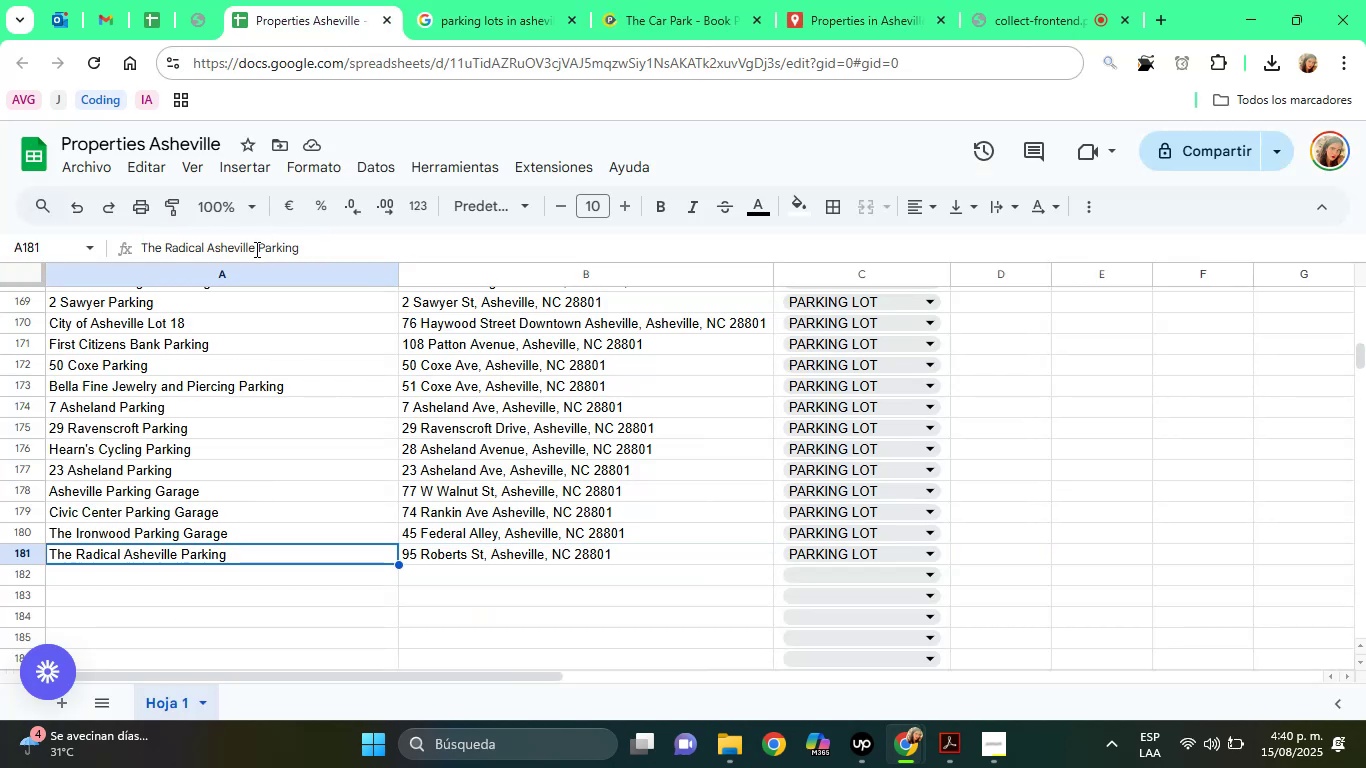 
double_click([255, 249])
 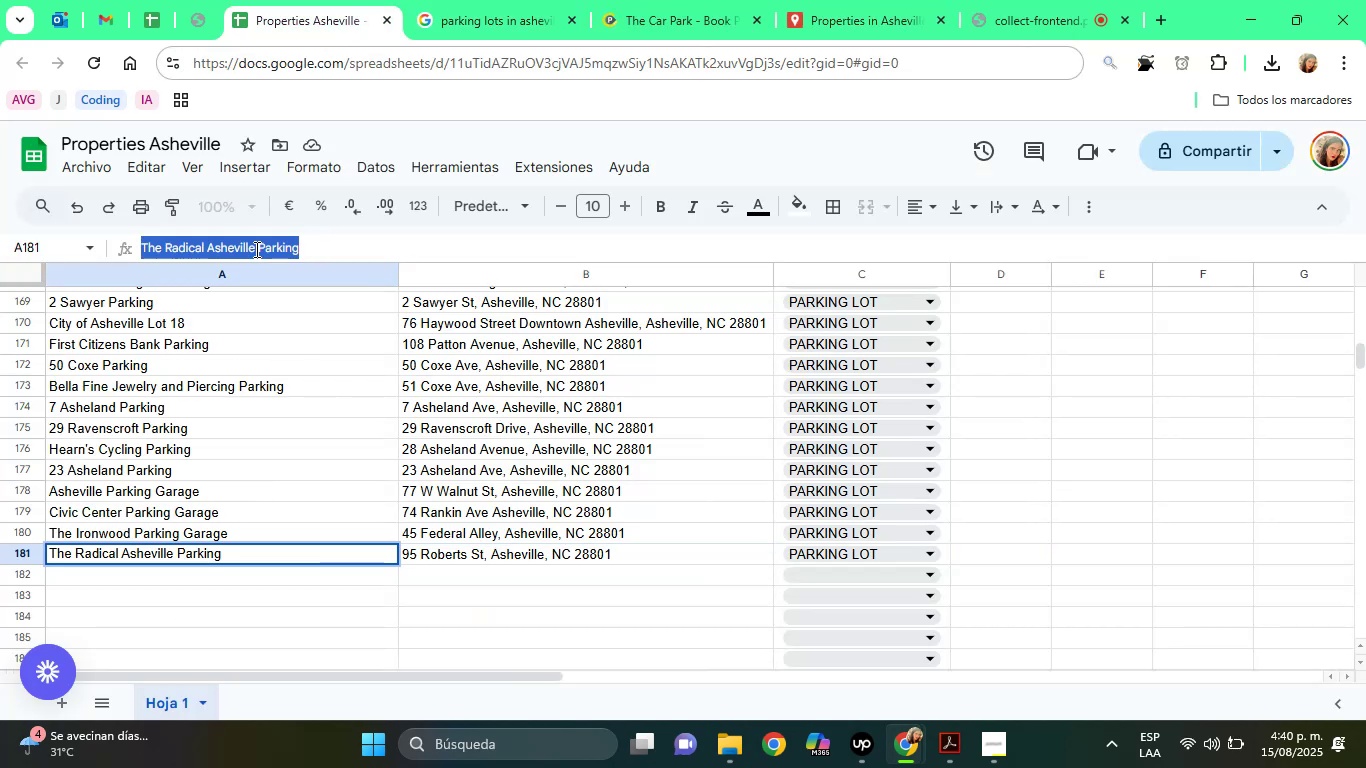 
triple_click([255, 249])
 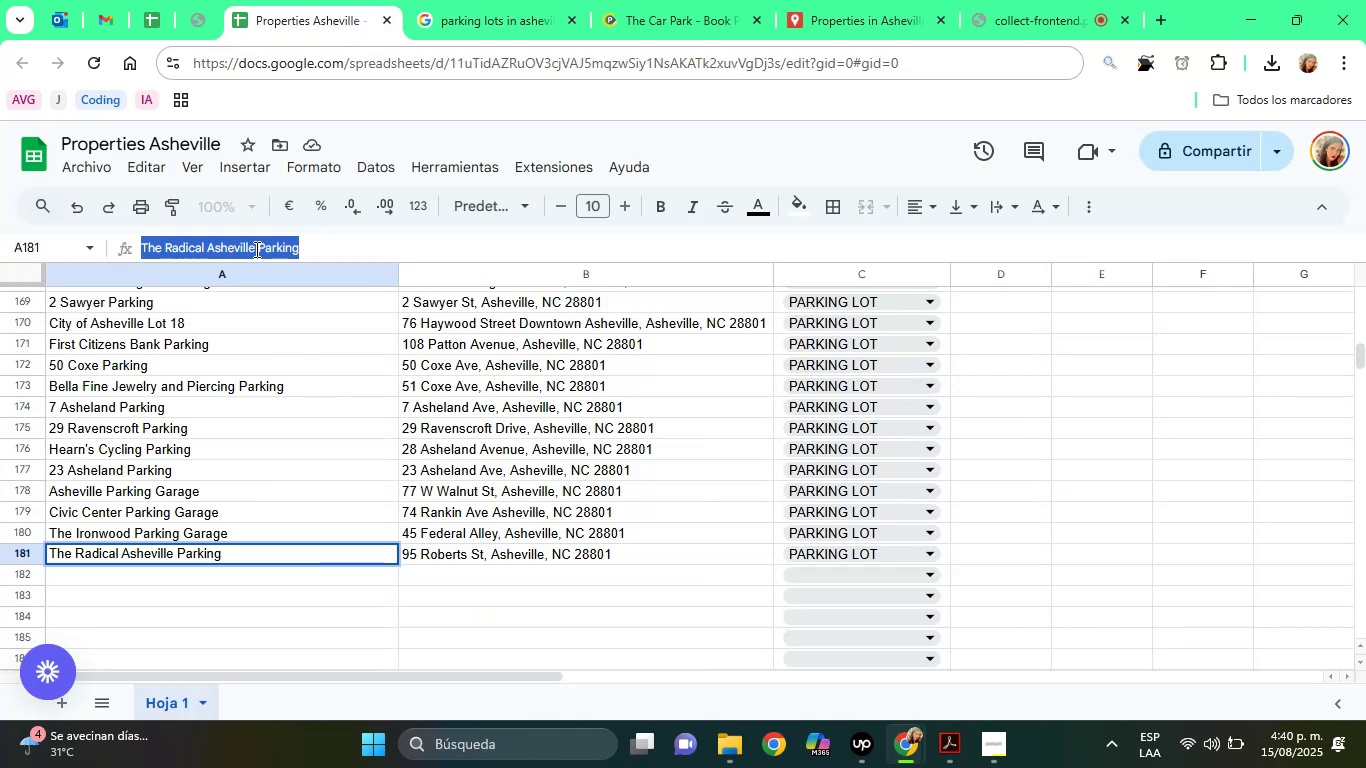 
right_click([255, 249])
 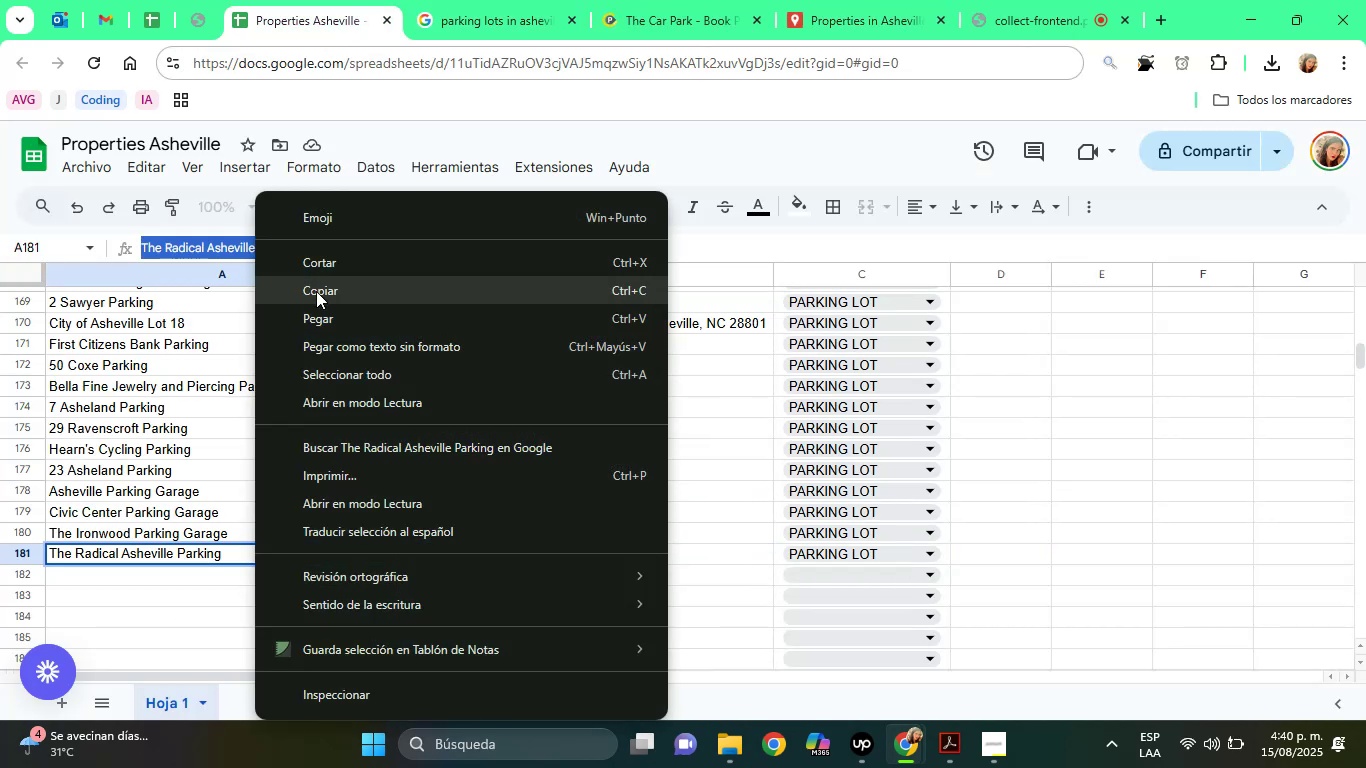 
left_click([316, 291])
 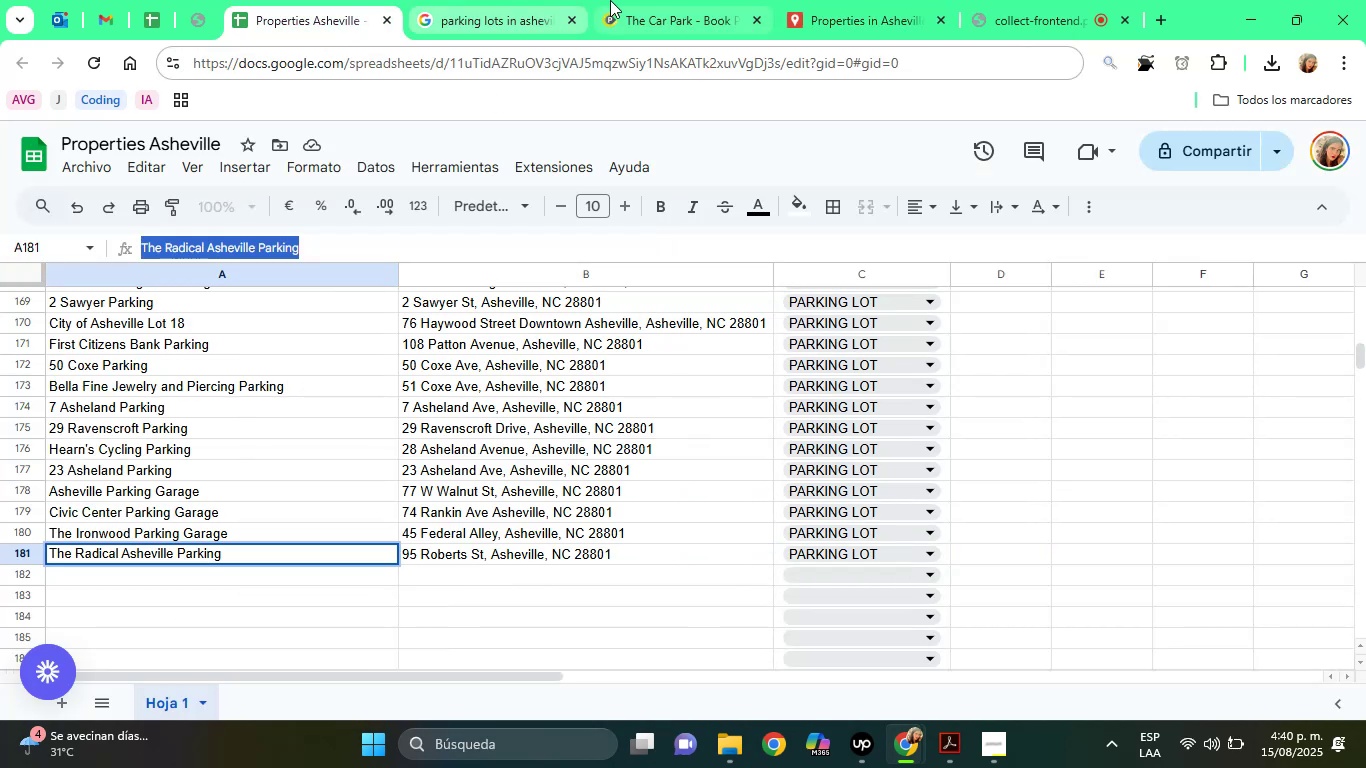 
left_click([610, 0])
 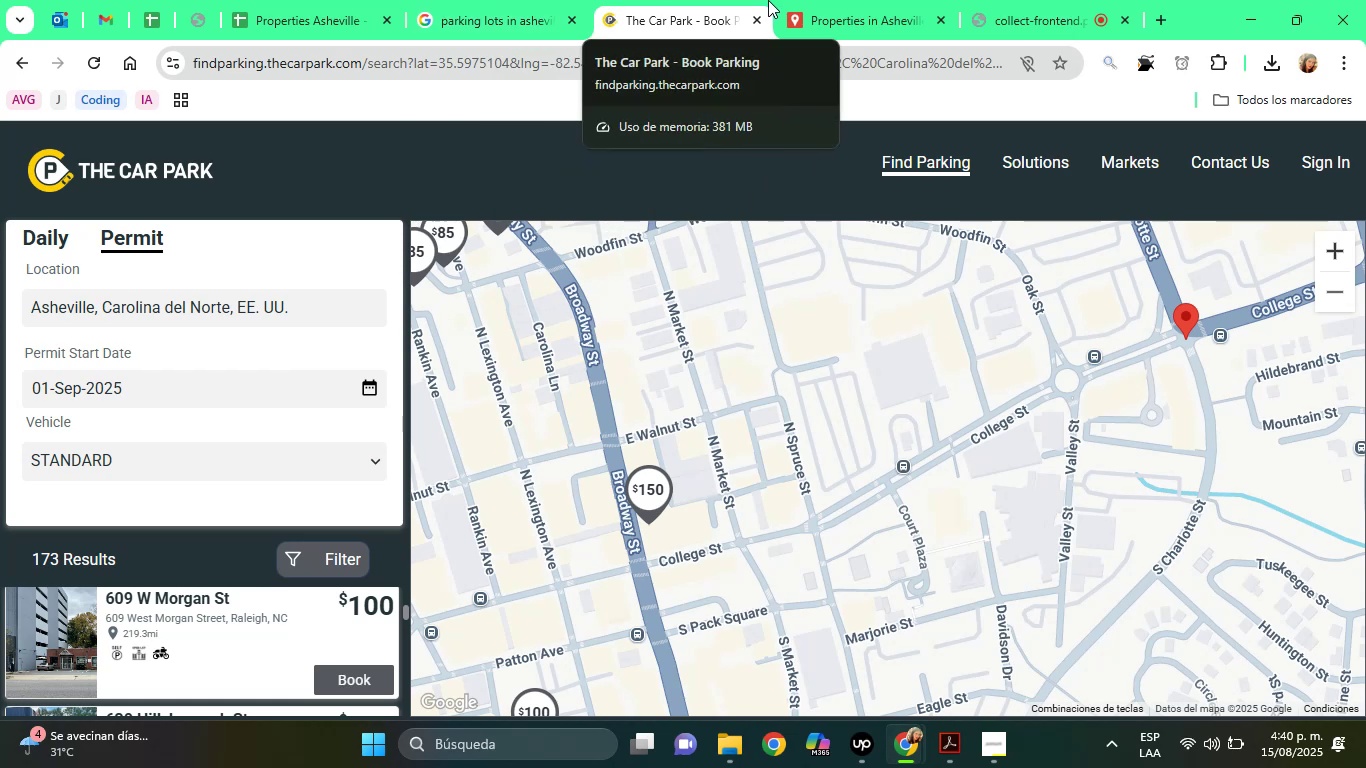 
left_click([807, 0])
 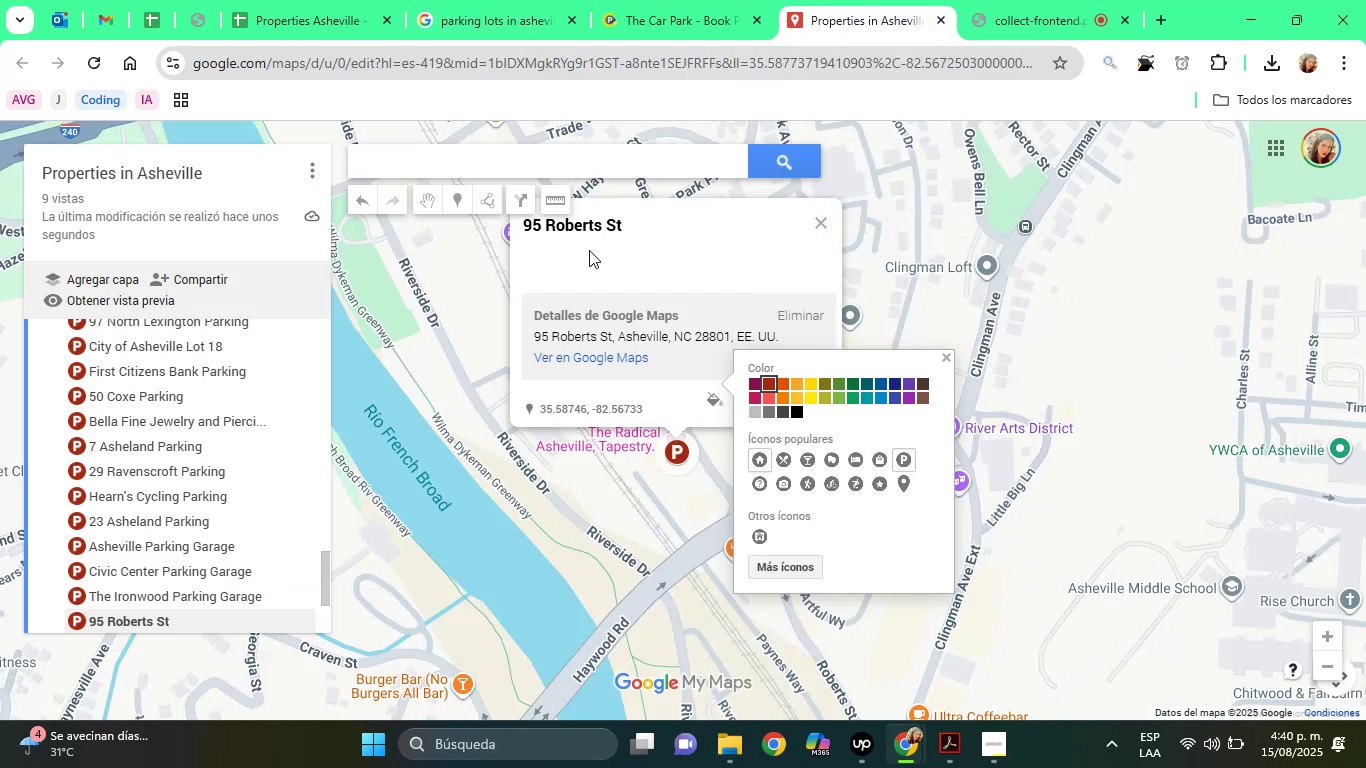 
left_click([628, 263])
 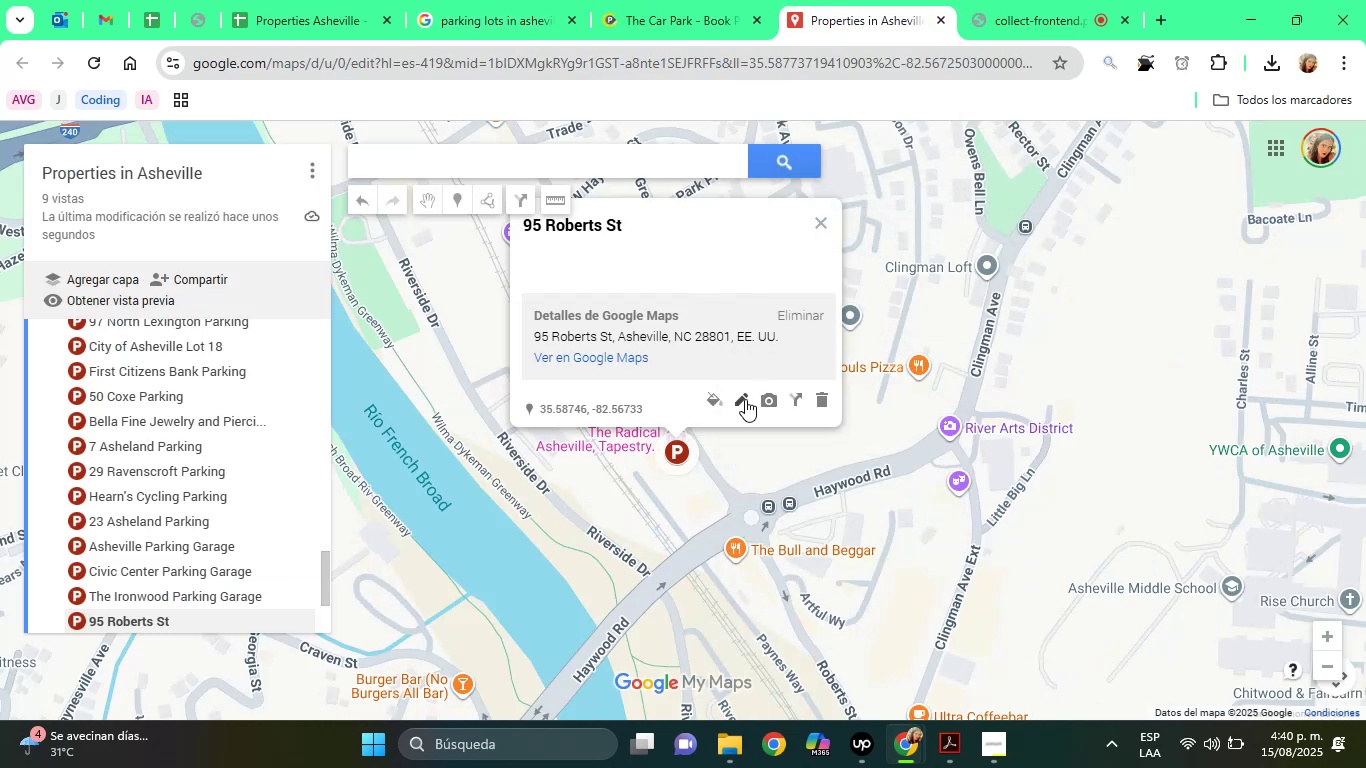 
left_click([745, 399])
 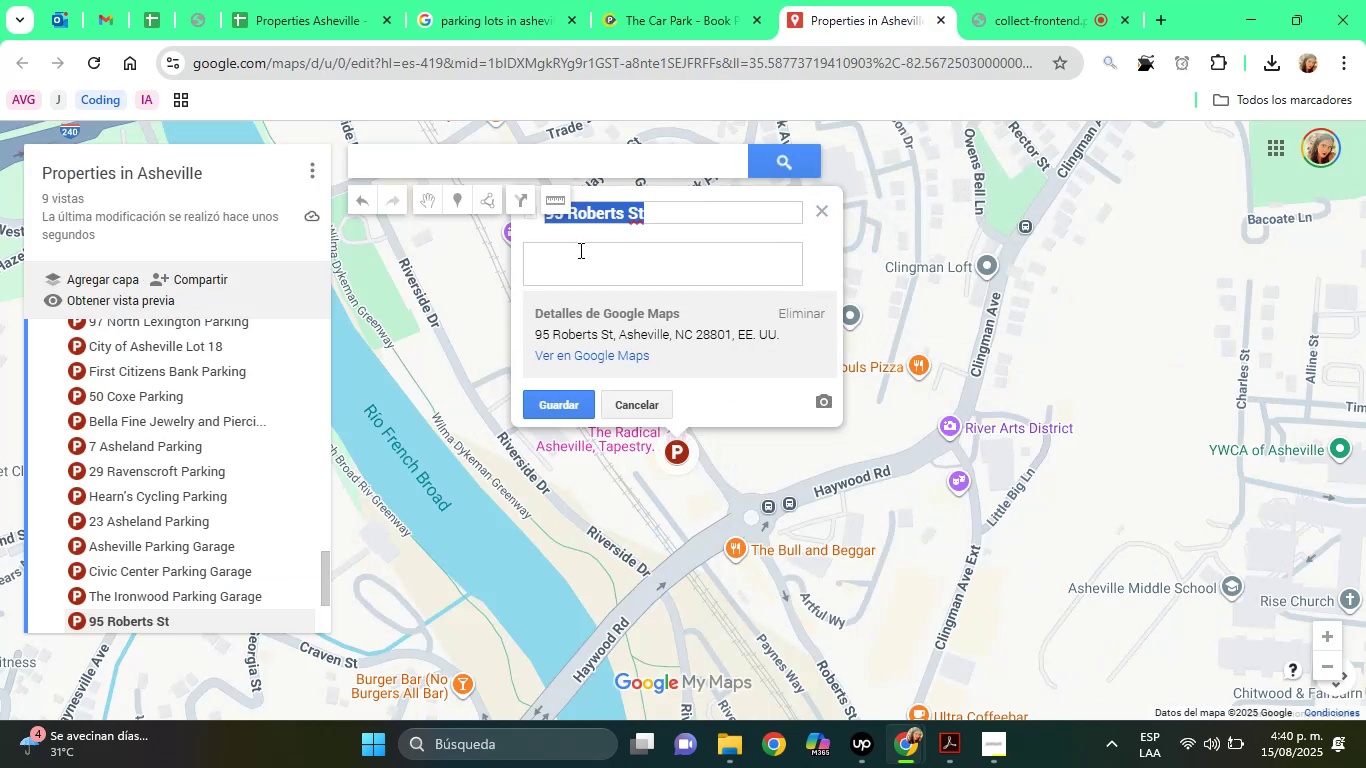 
key(Control+V)
 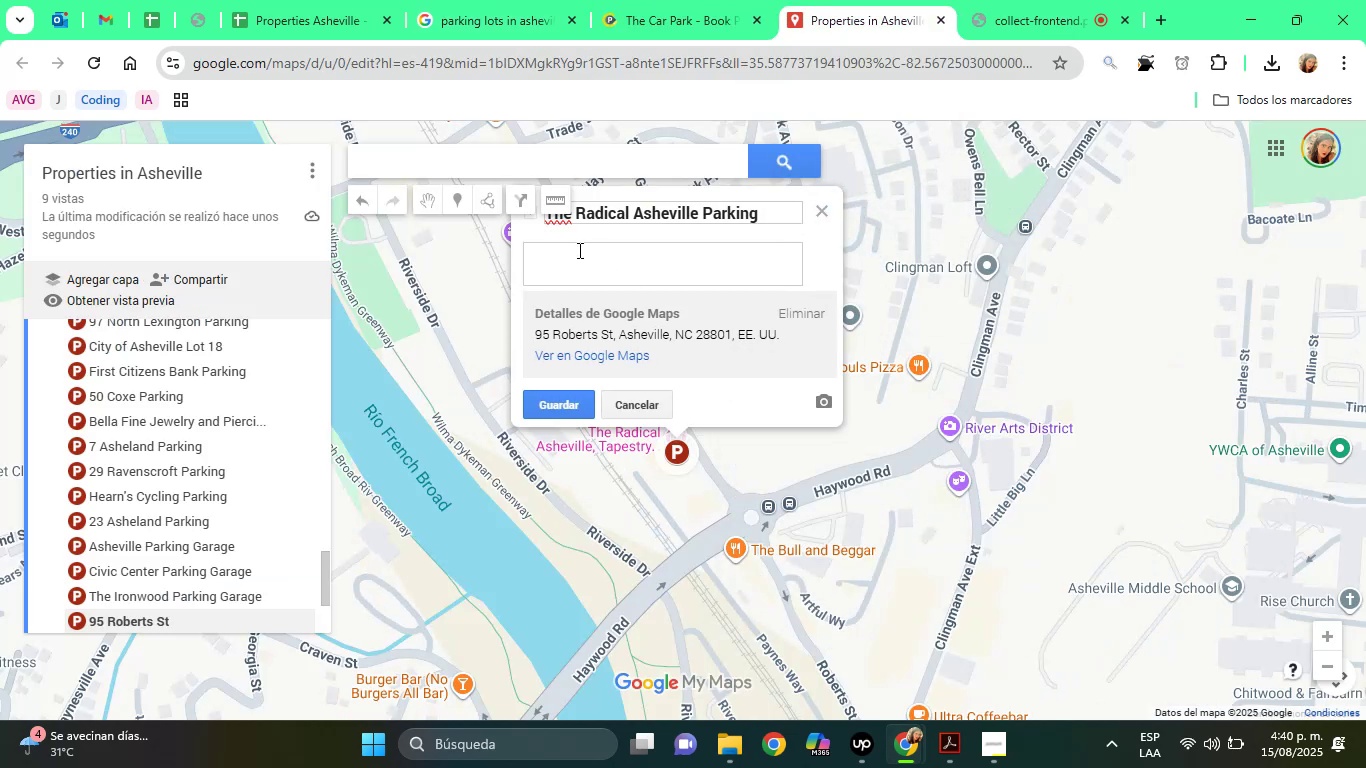 
left_click([578, 250])
 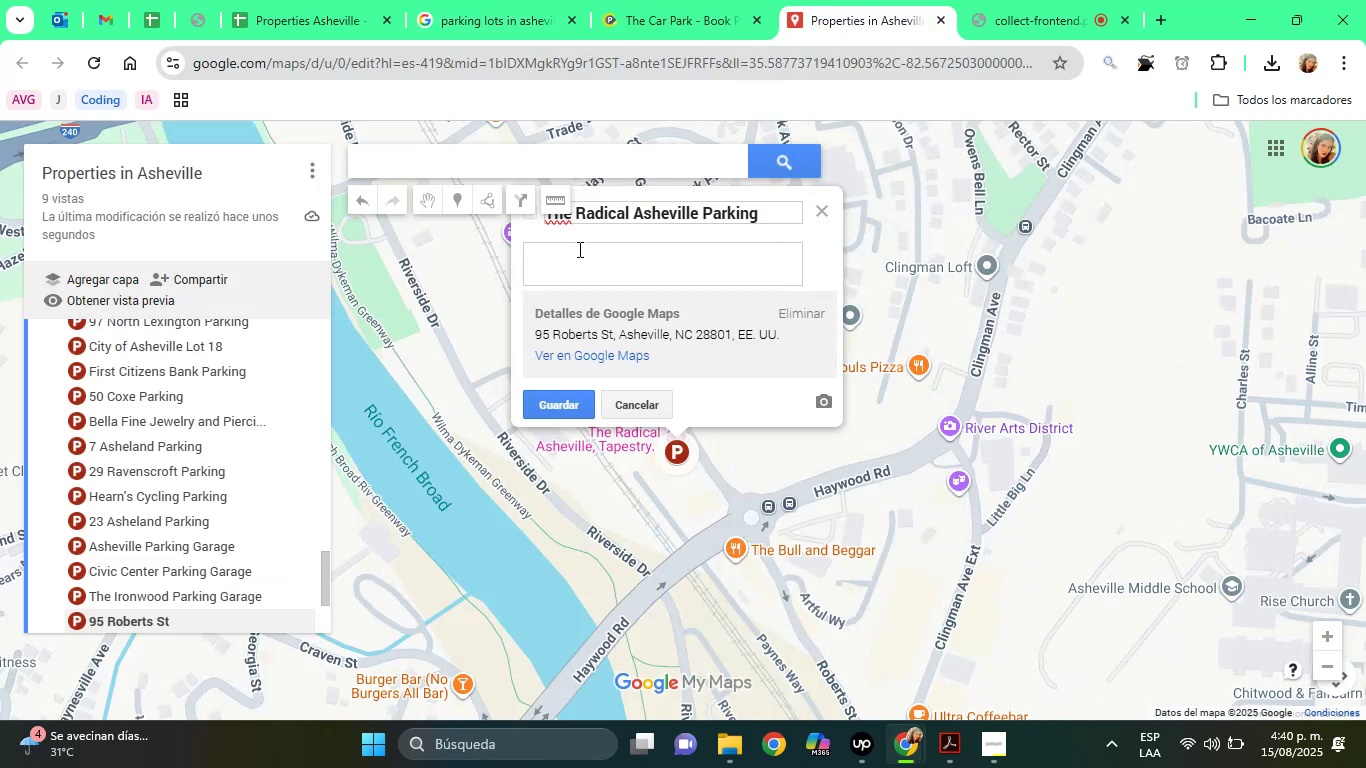 
type(Parking Lot)
 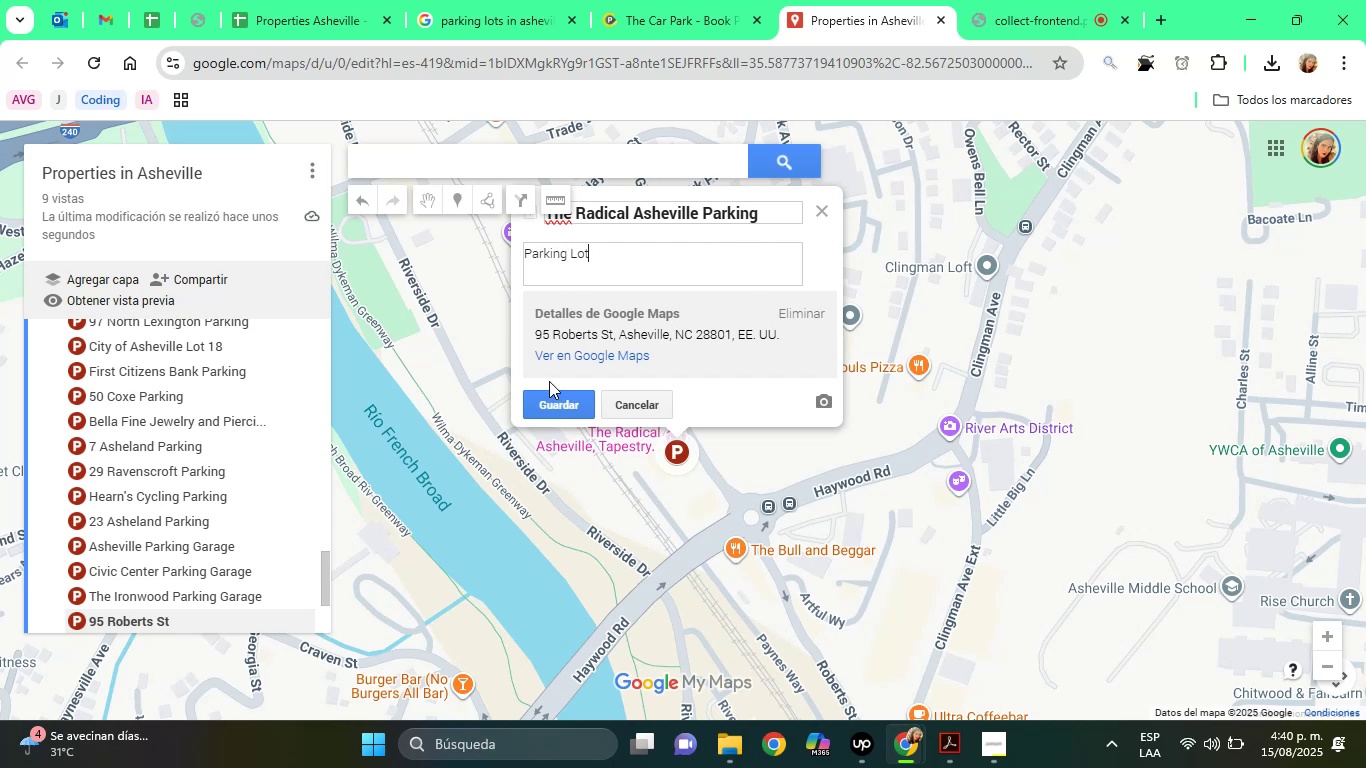 
left_click([549, 396])
 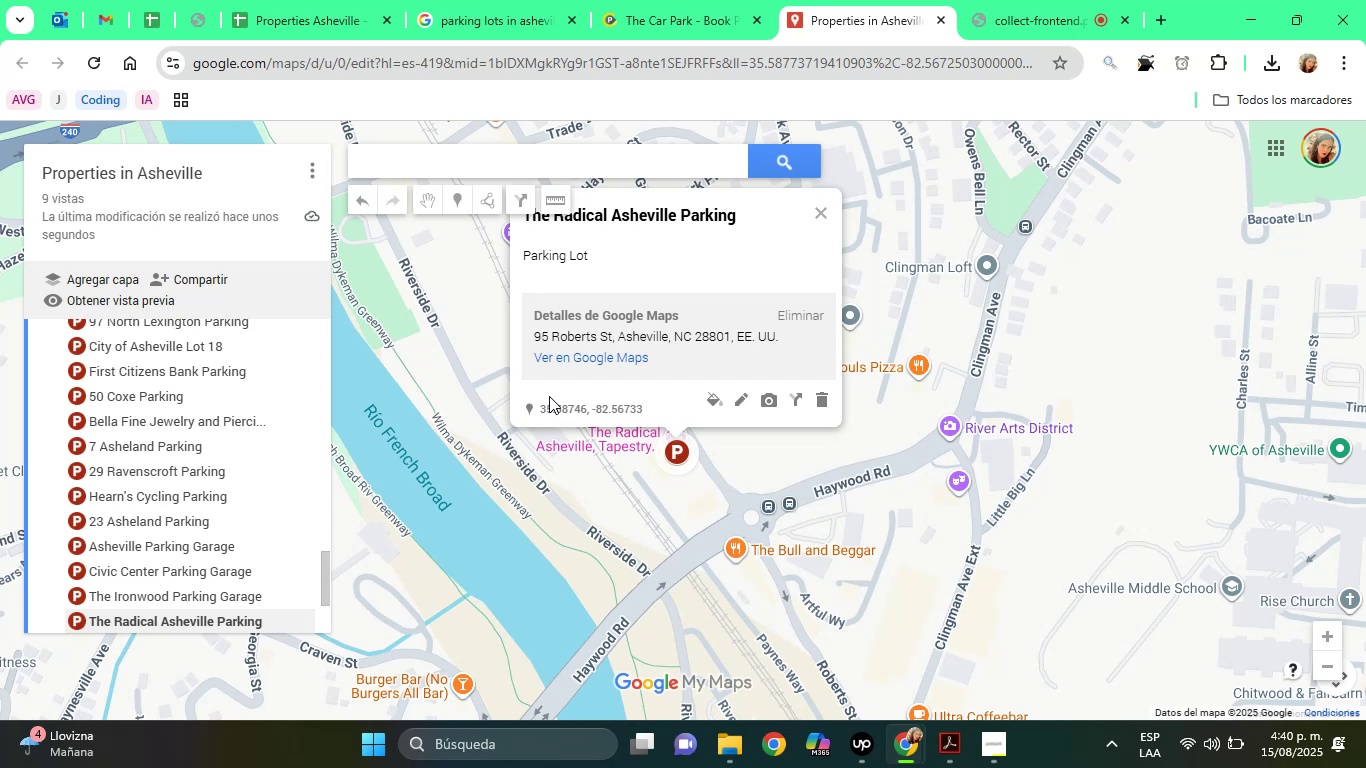 
wait(18.15)
 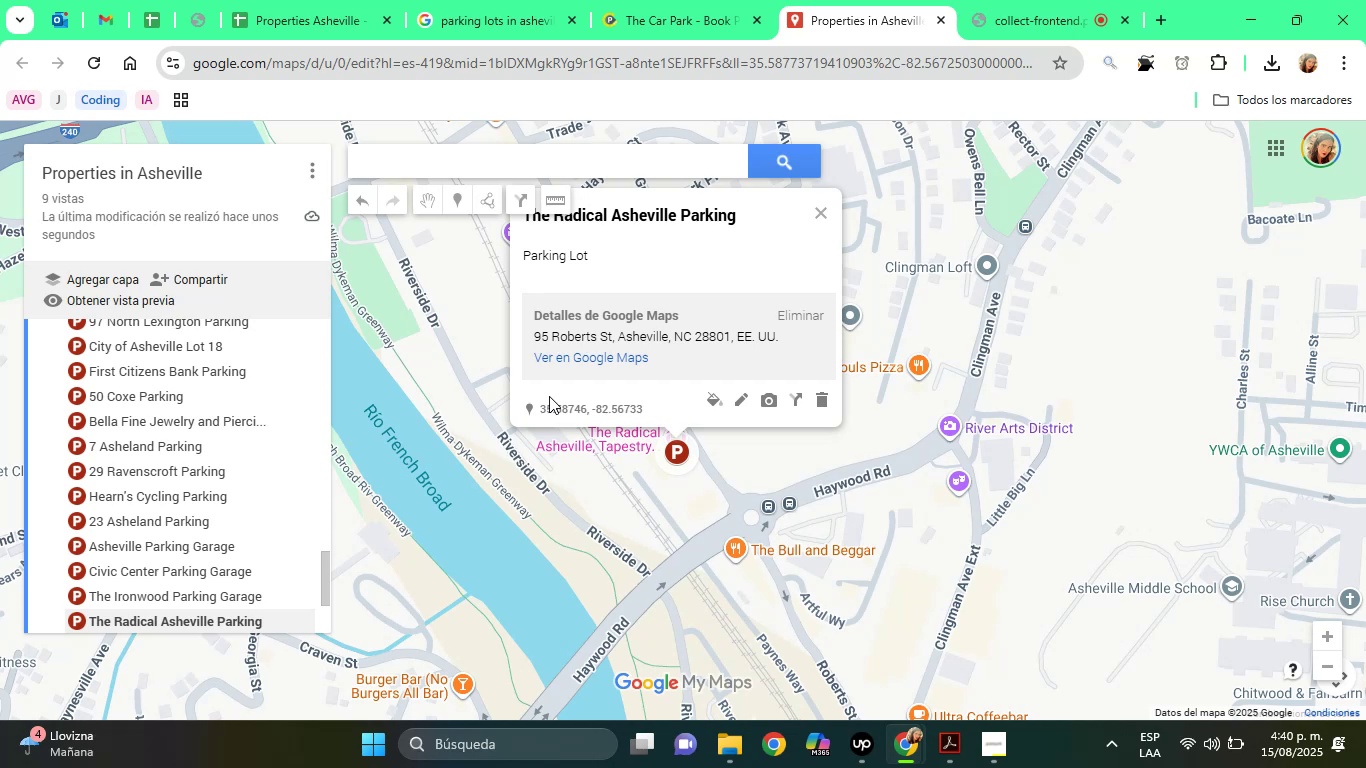 
left_click([522, 0])
 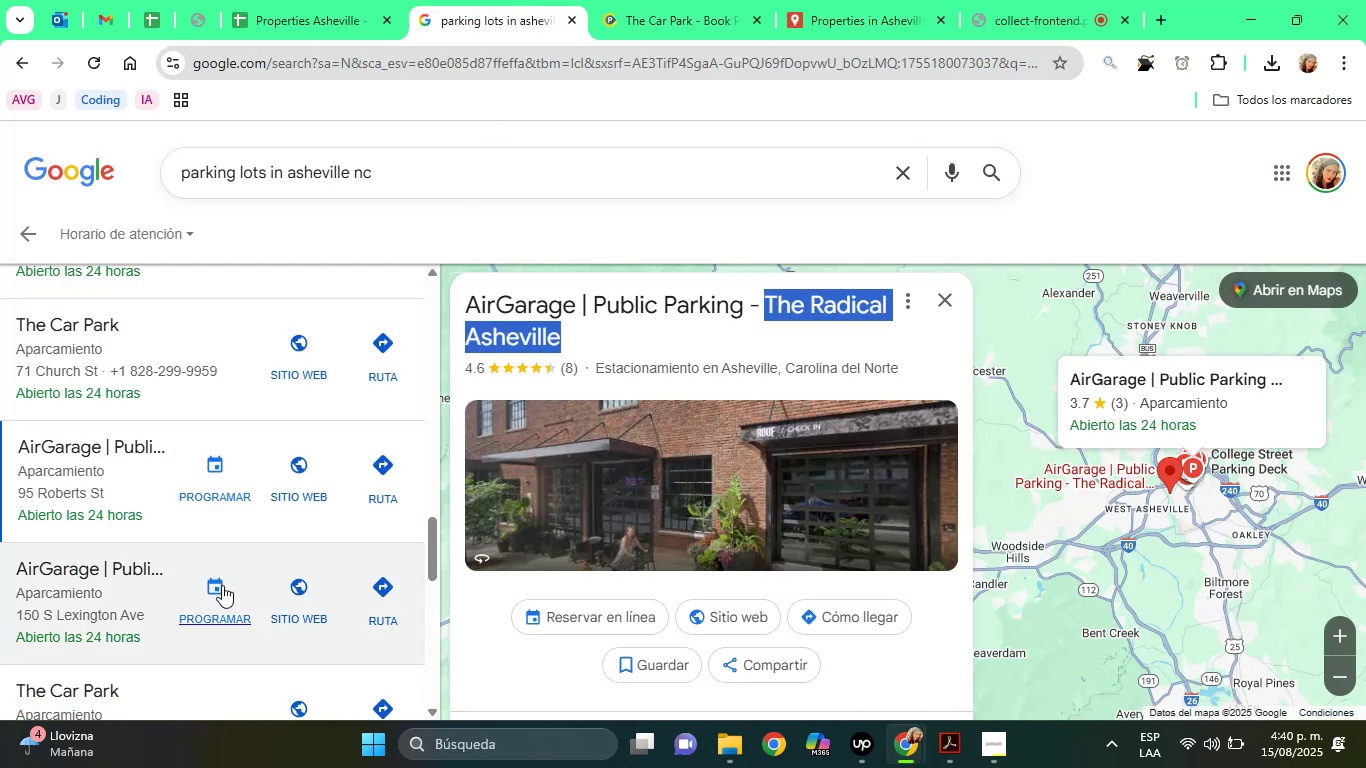 
left_click([118, 578])
 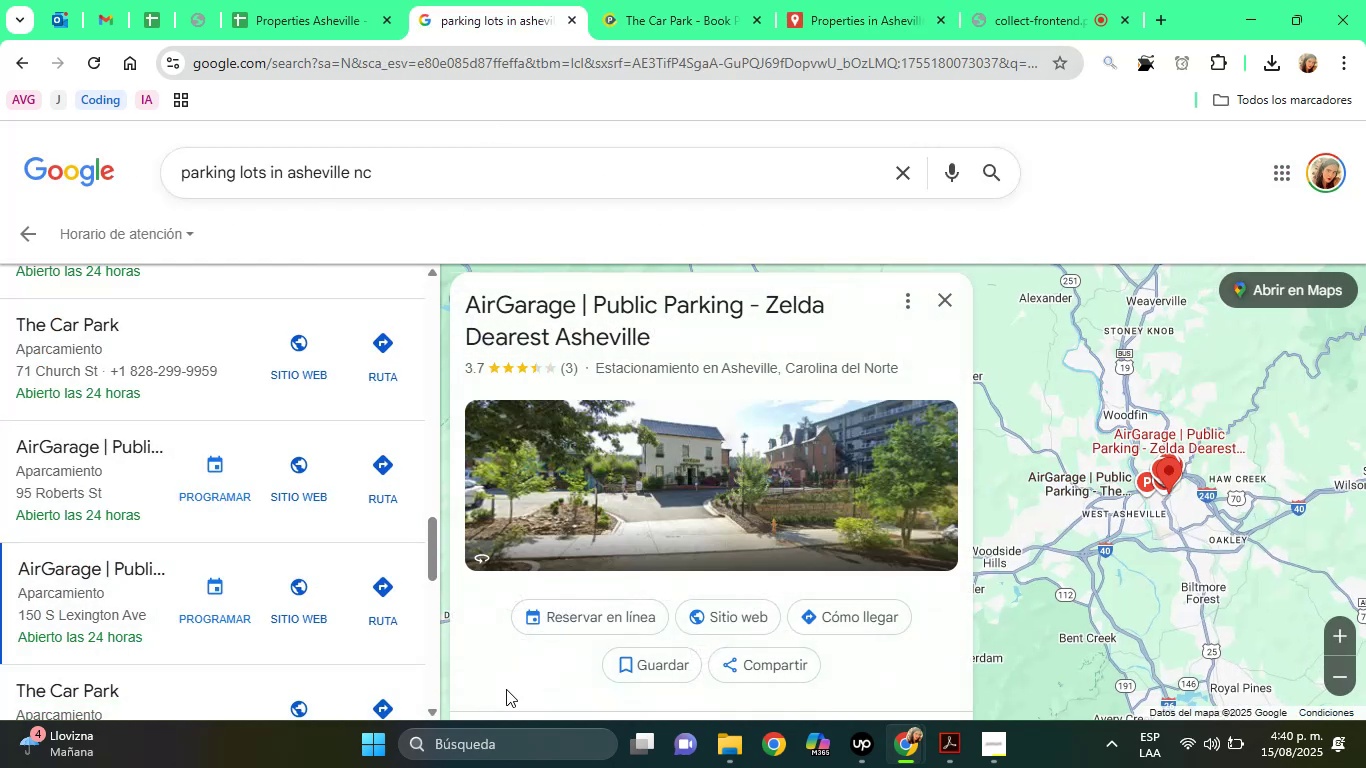 
left_click([505, 676])
 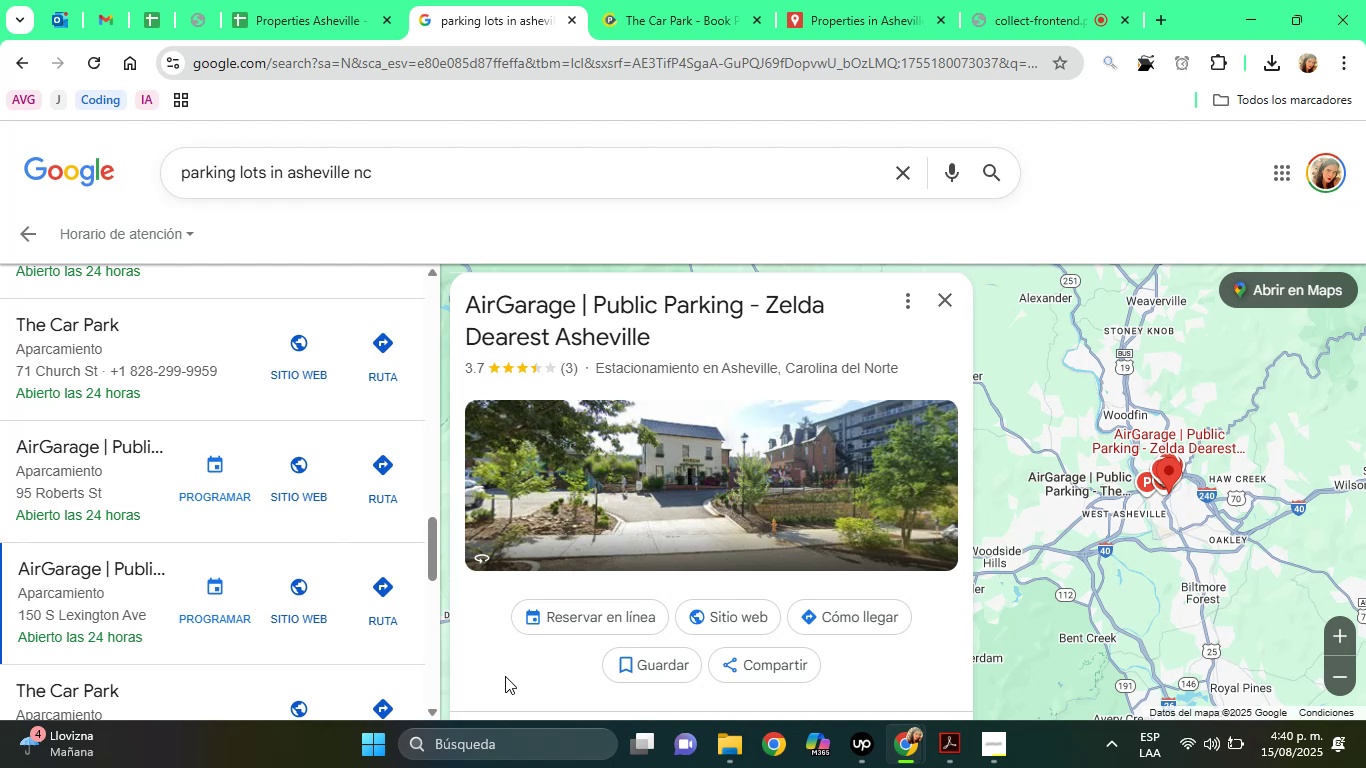 
key(ArrowDown)
 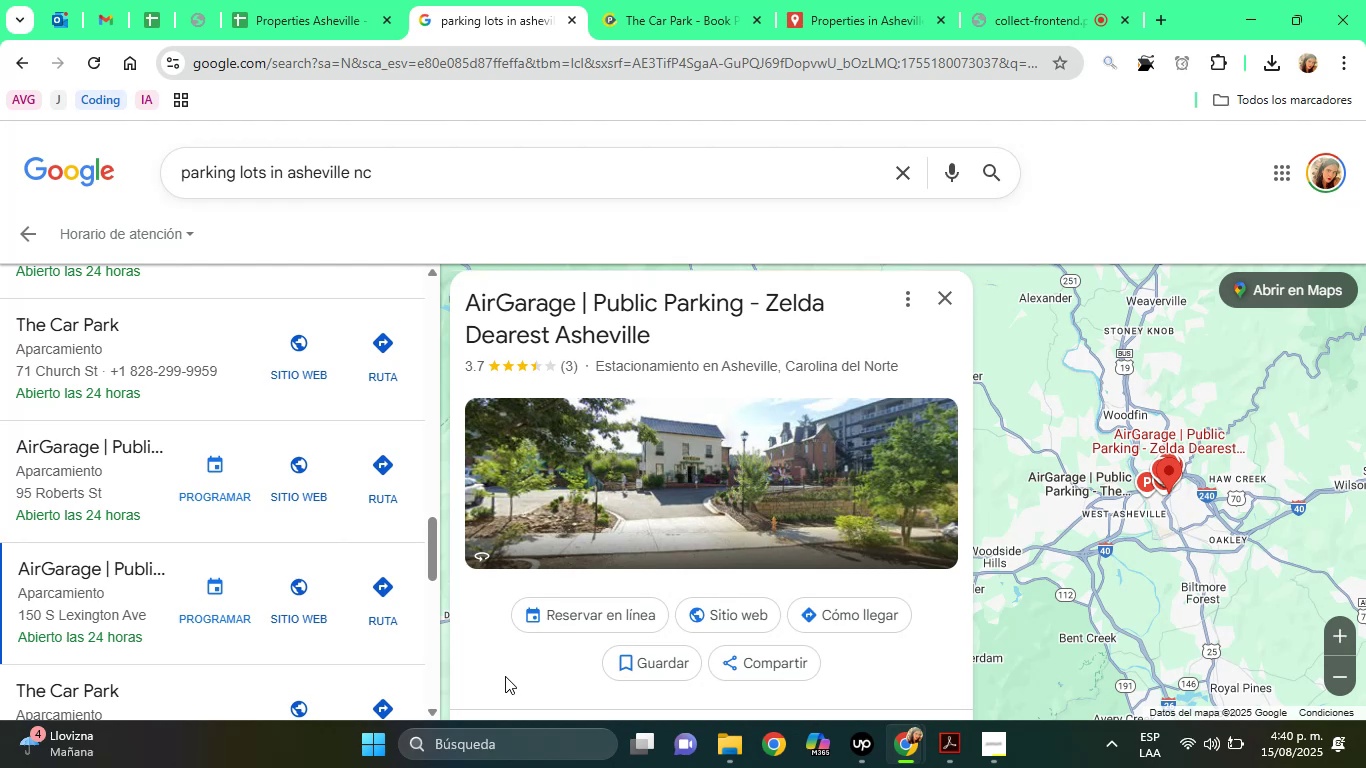 
key(ArrowDown)
 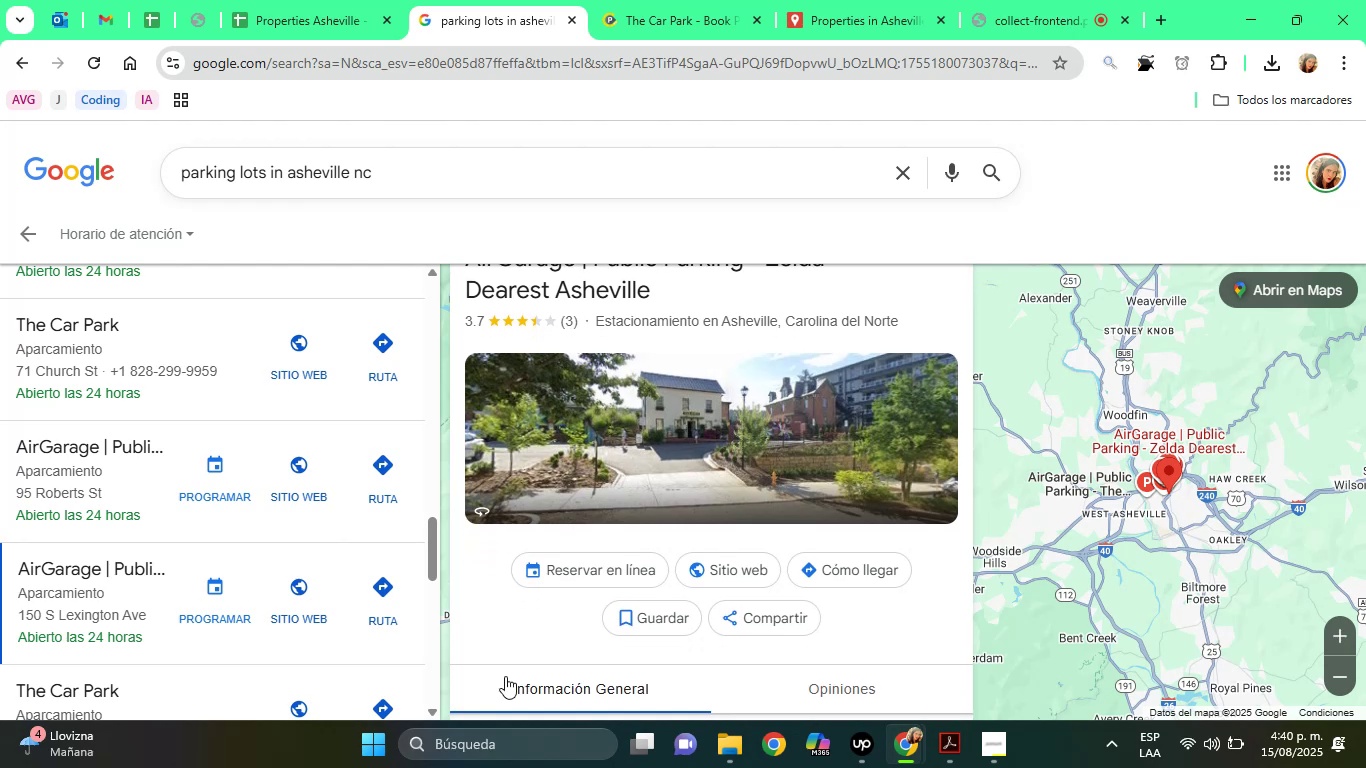 
key(ArrowDown)
 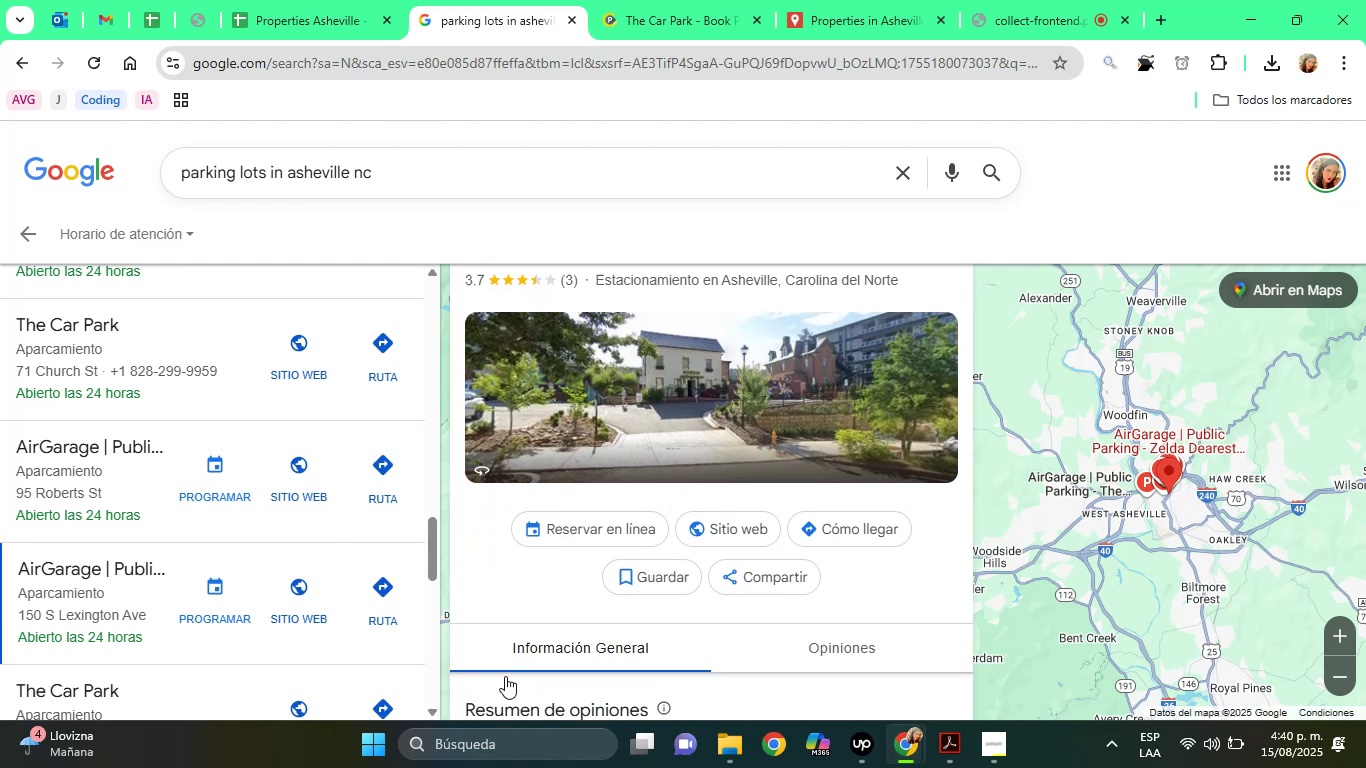 
key(ArrowDown)
 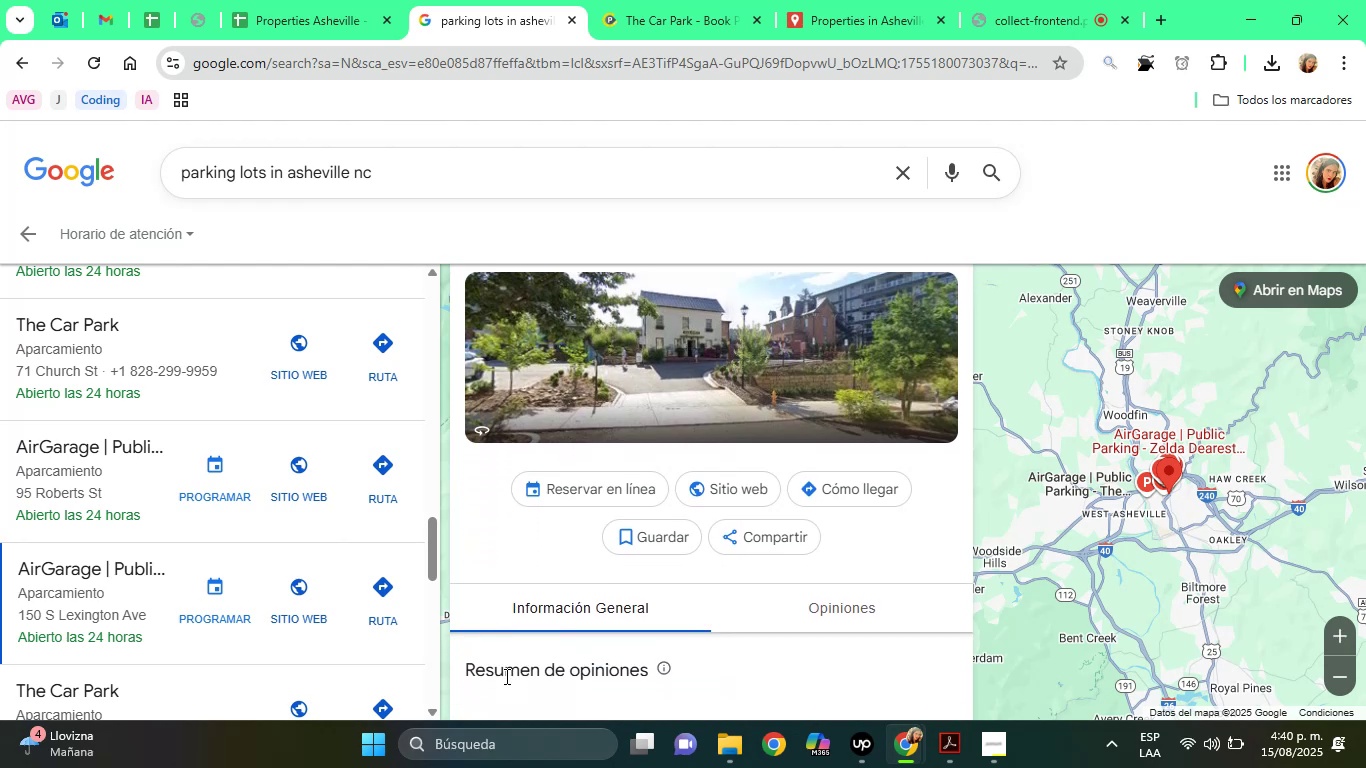 
key(ArrowDown)
 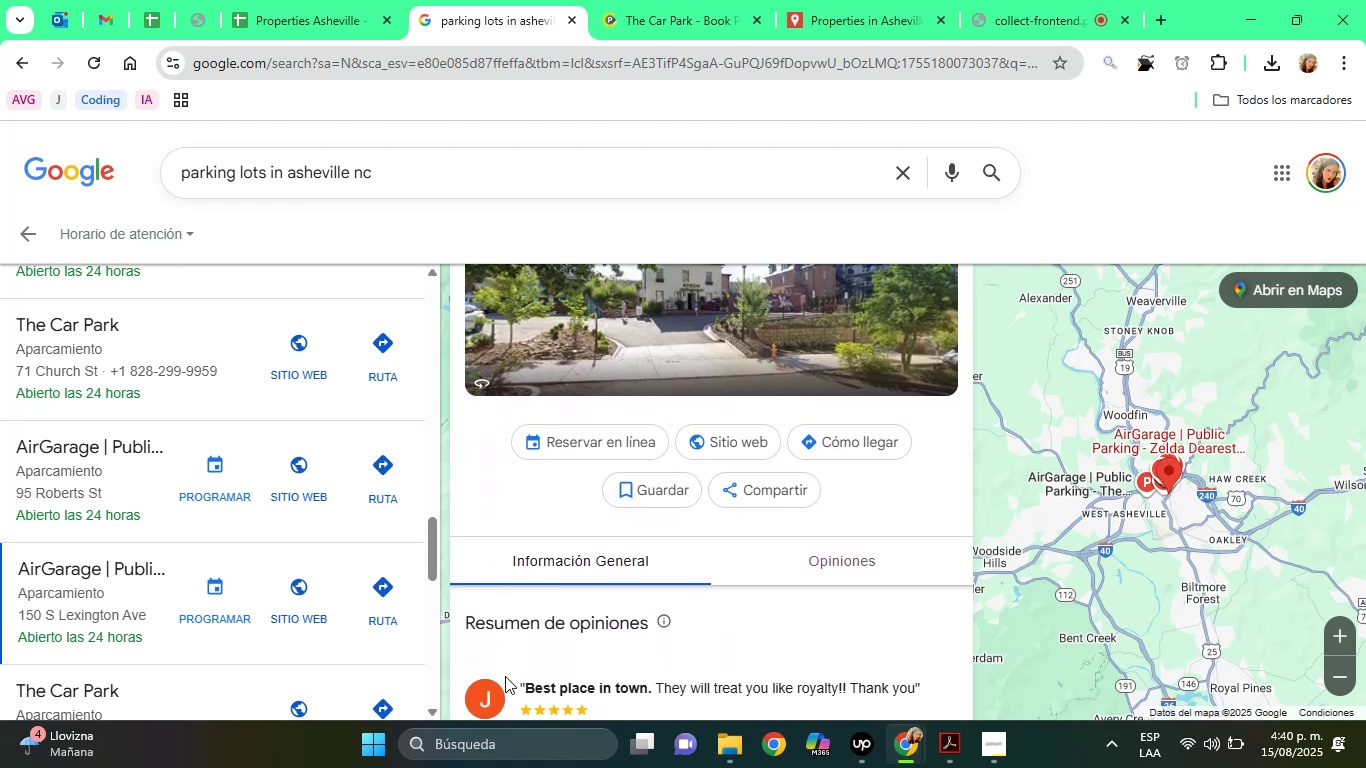 
key(ArrowDown)
 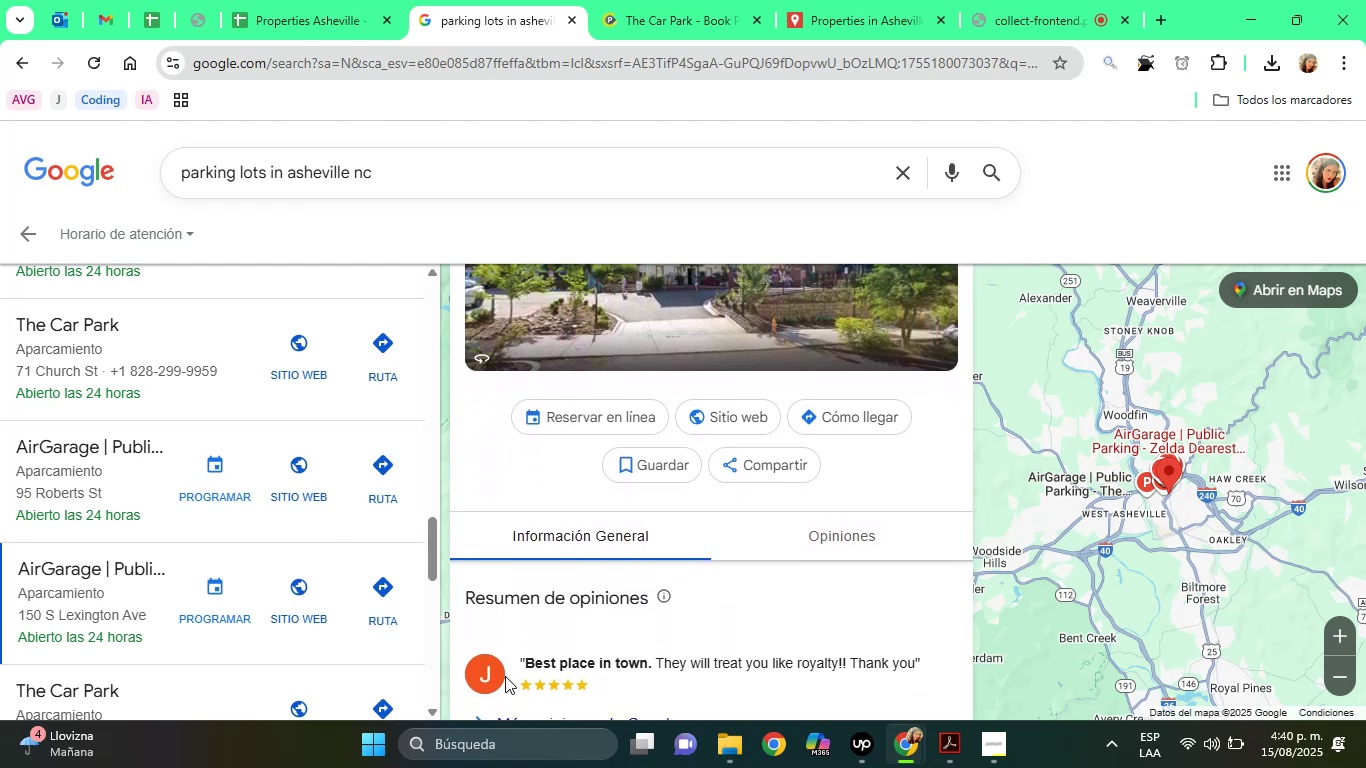 
key(ArrowDown)
 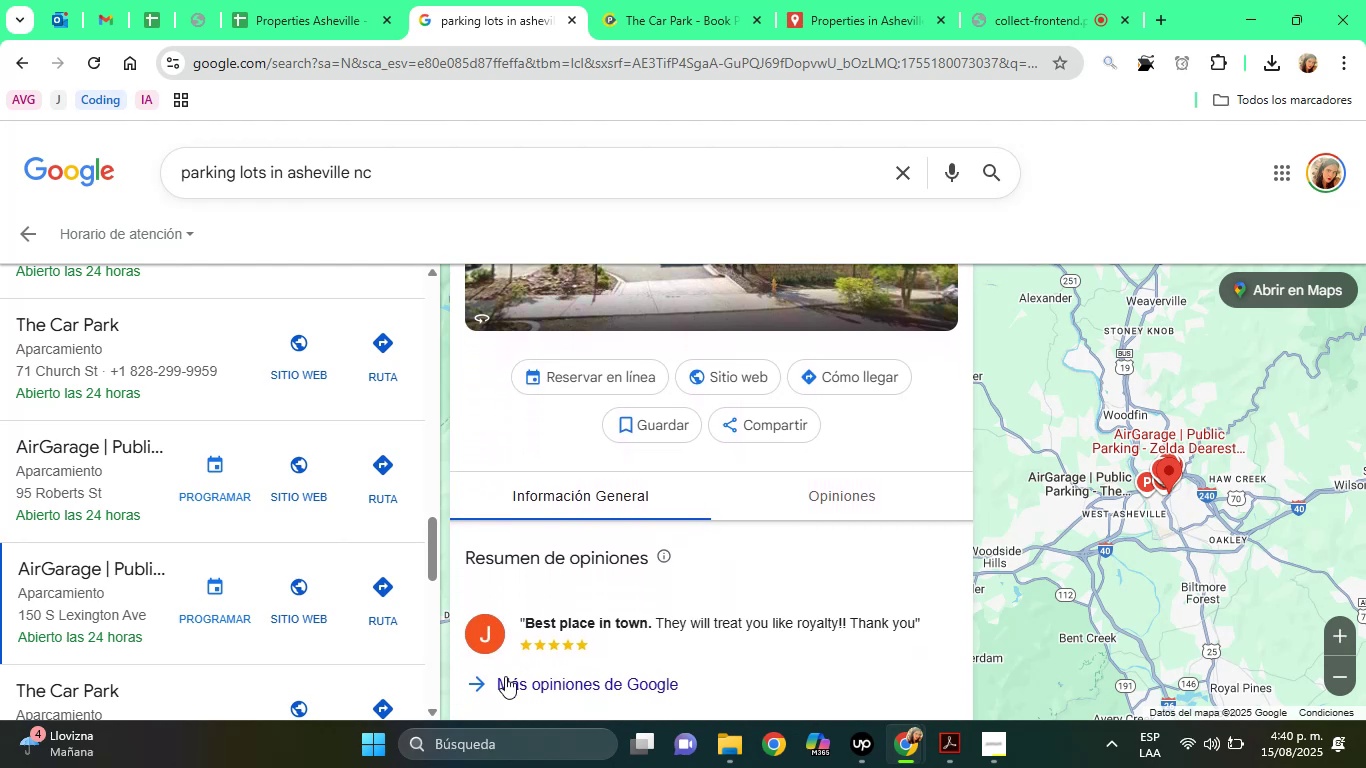 
key(ArrowDown)
 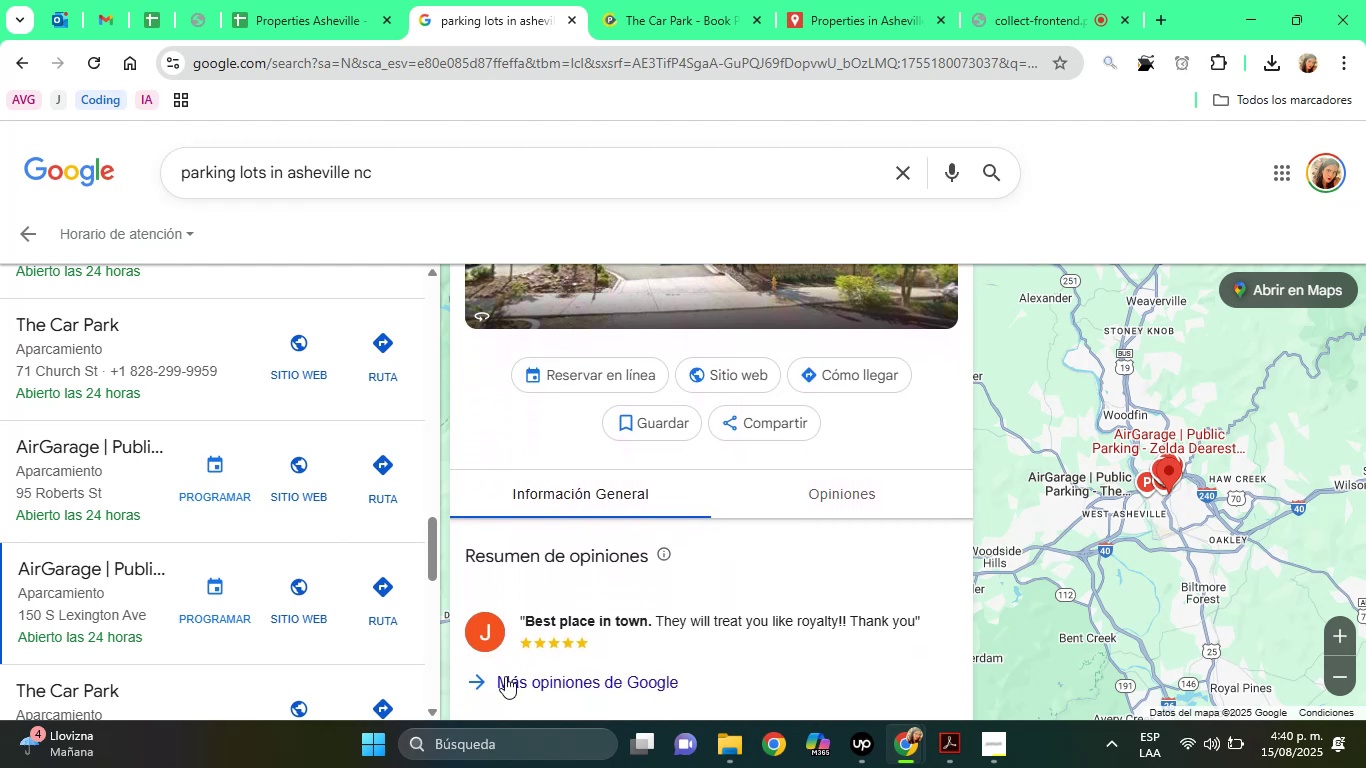 
key(ArrowDown)
 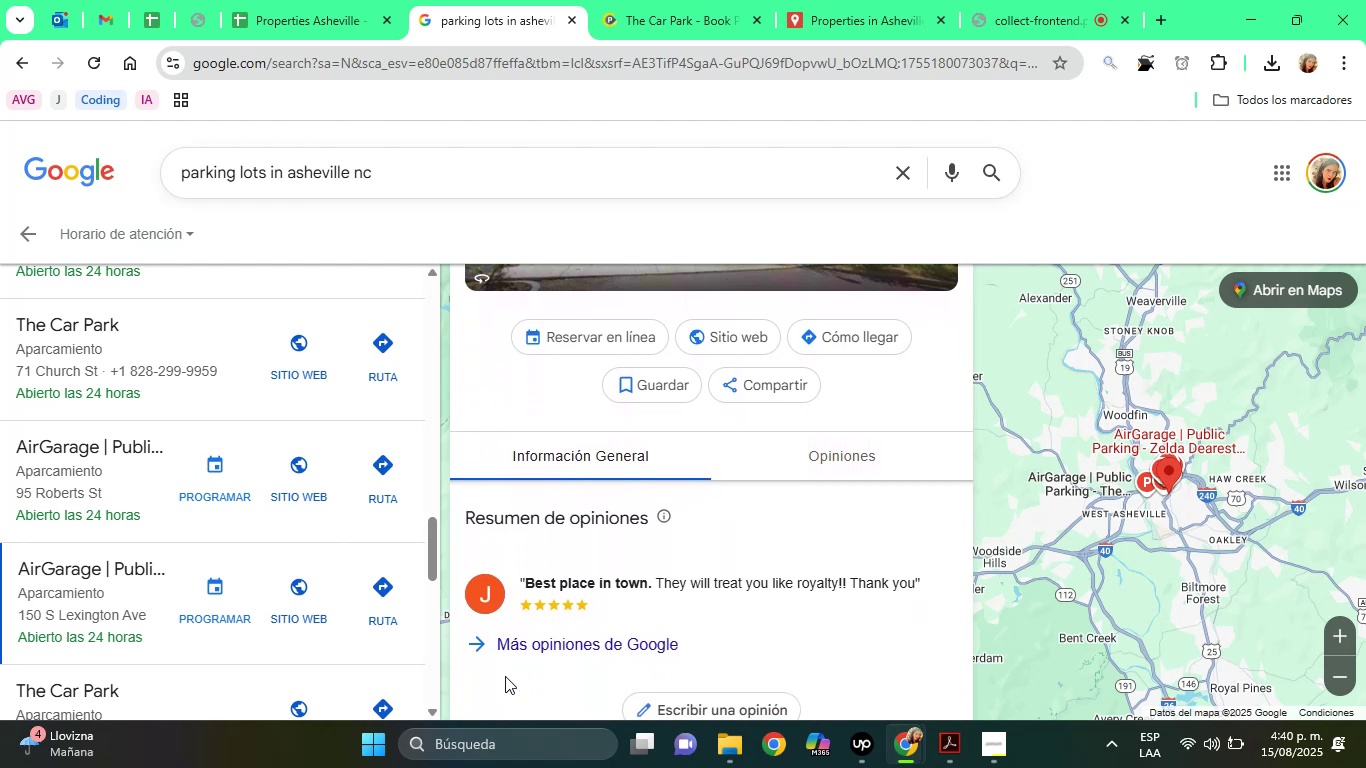 
key(ArrowDown)
 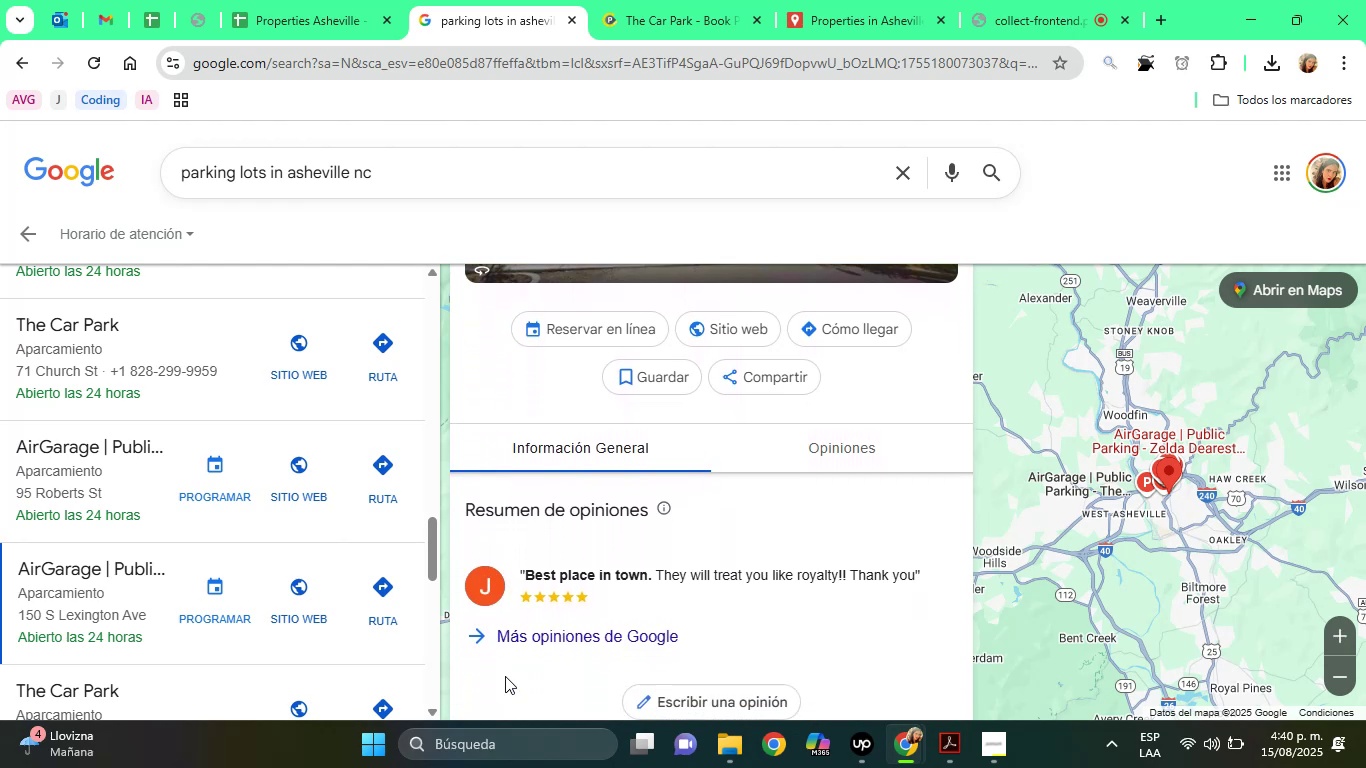 
key(ArrowDown)
 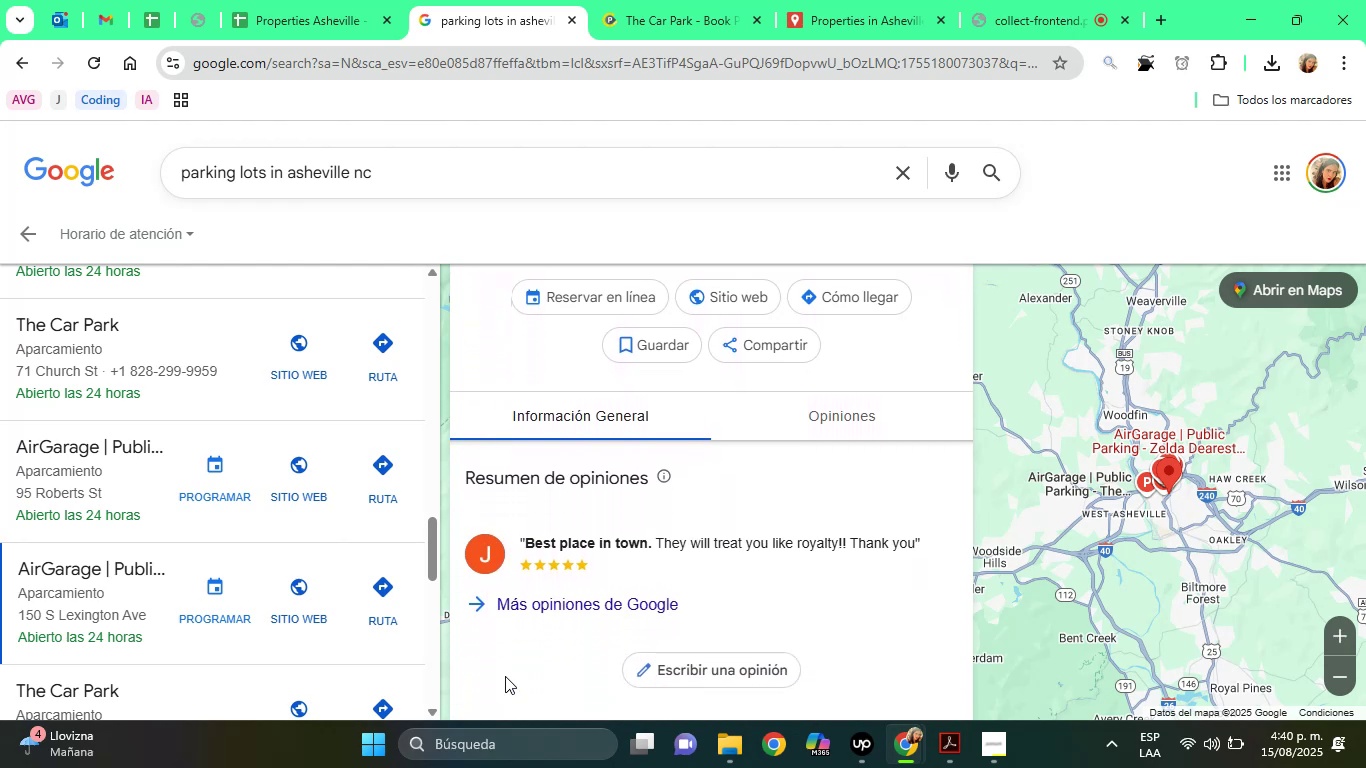 
key(ArrowDown)
 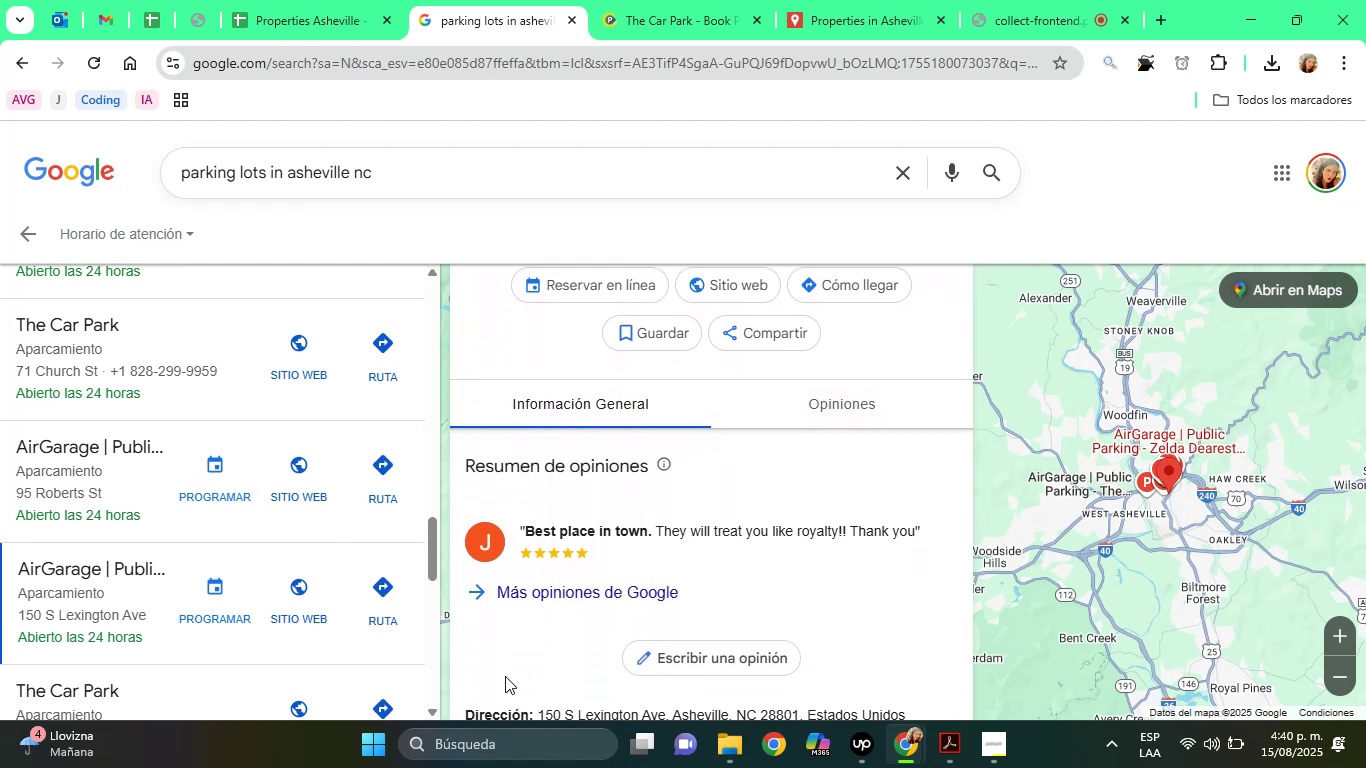 
key(ArrowDown)
 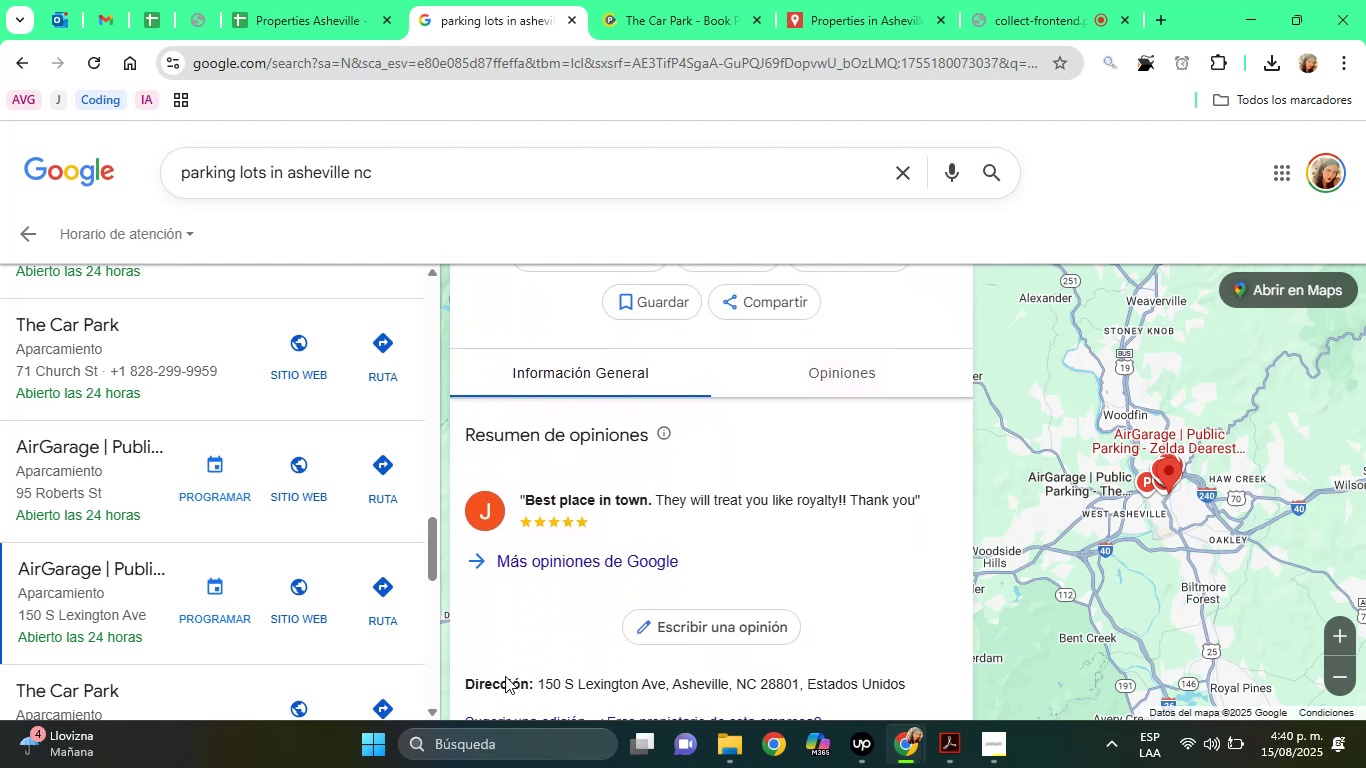 
key(ArrowDown)
 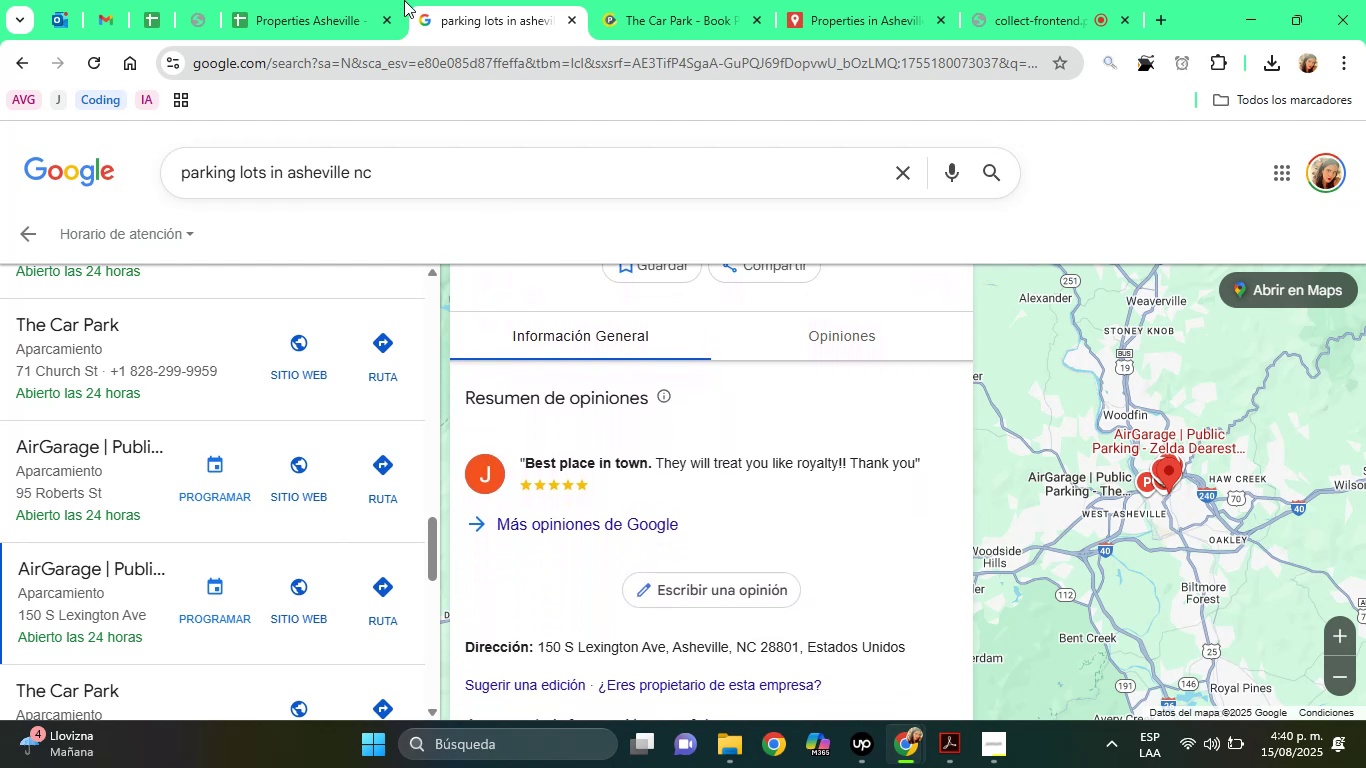 
left_click([389, 0])
 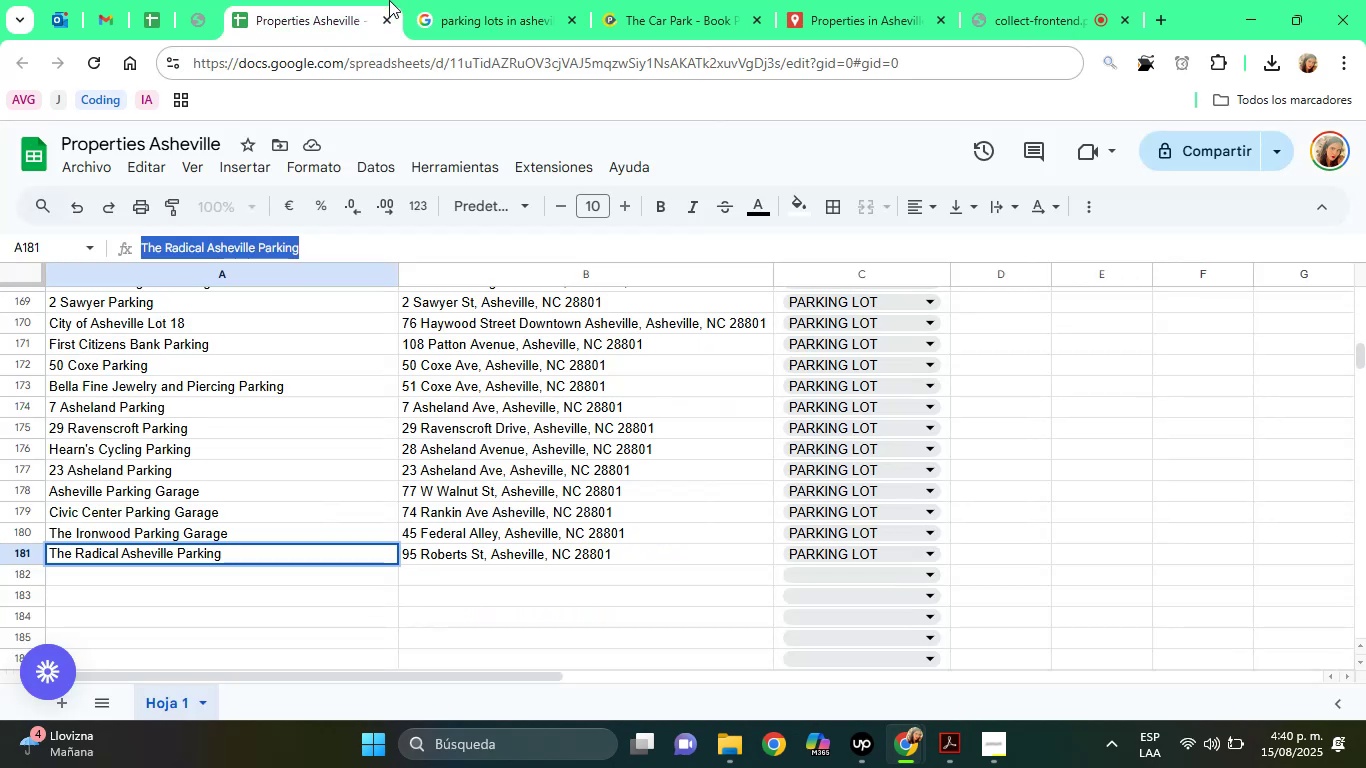 
left_click([389, 0])
 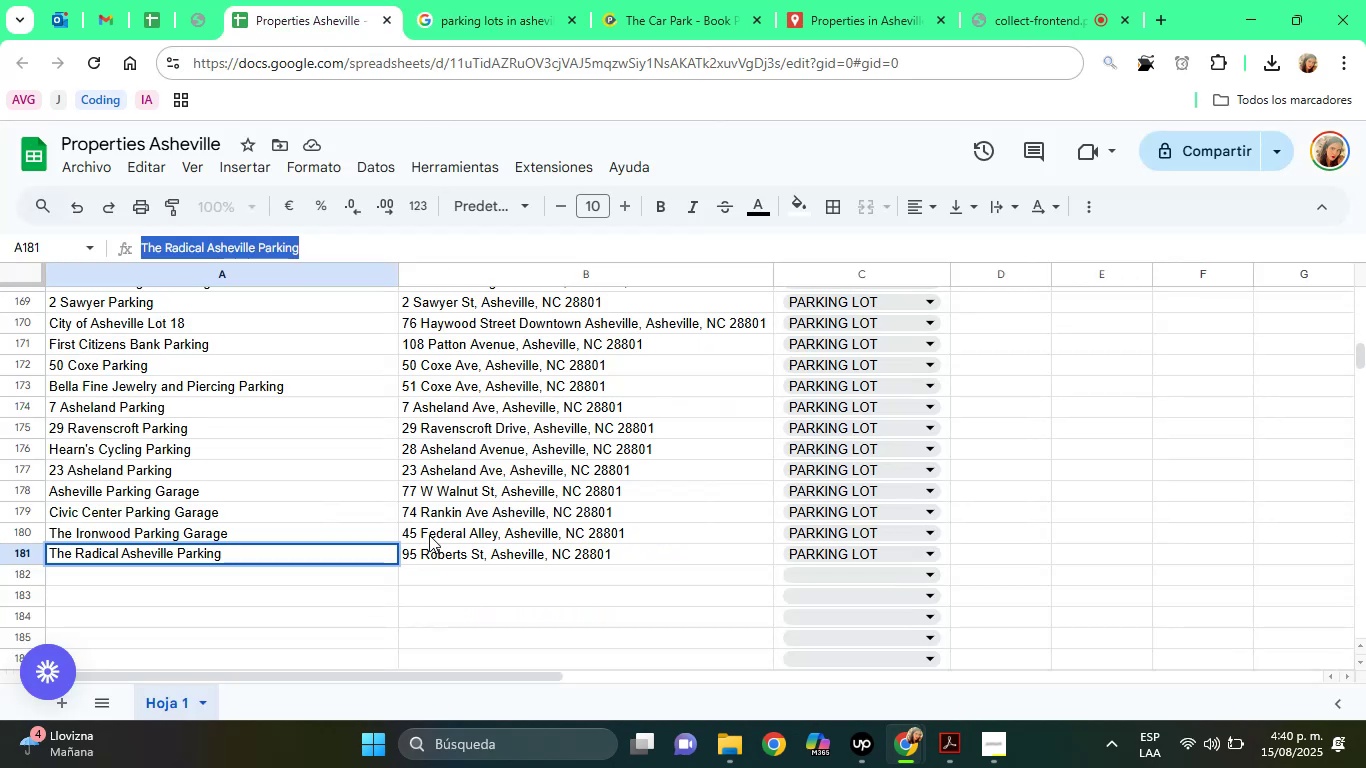 
left_click([429, 535])
 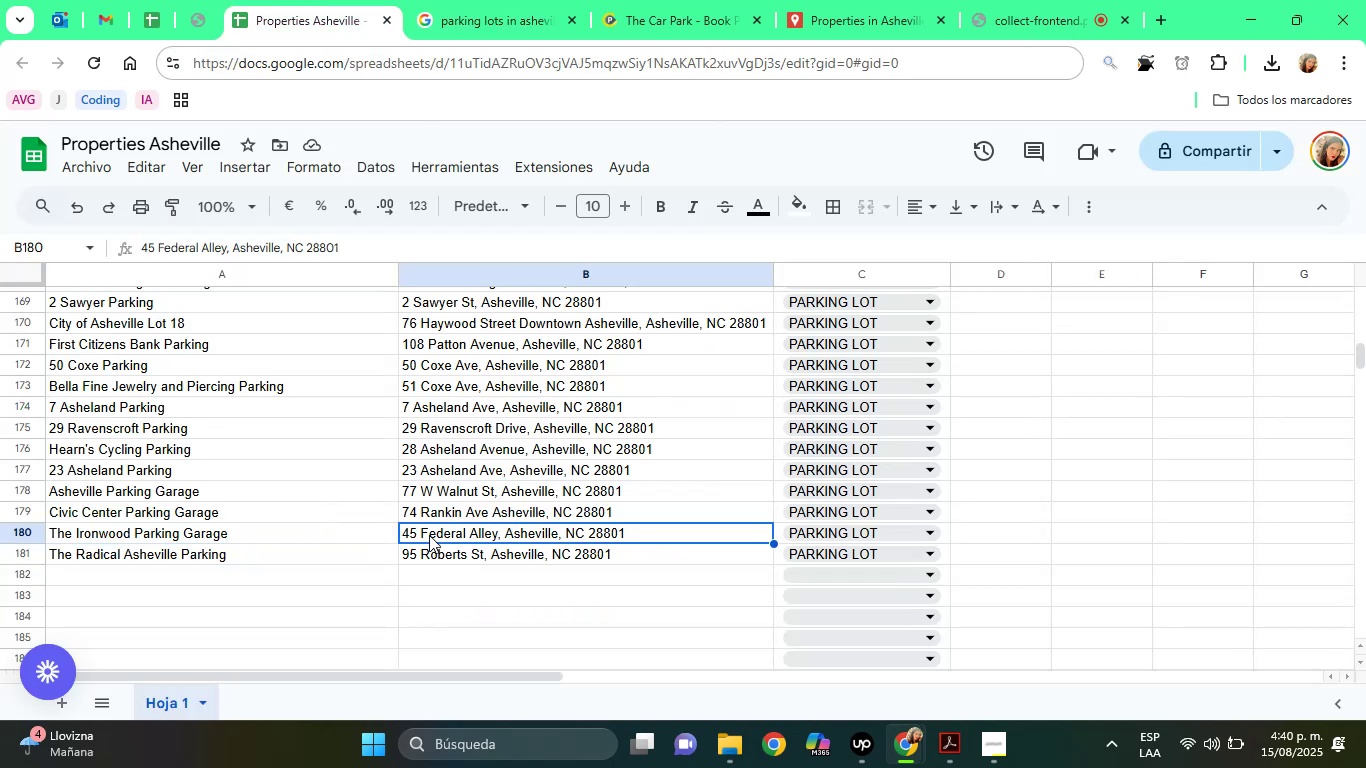 
key(ArrowUp)
 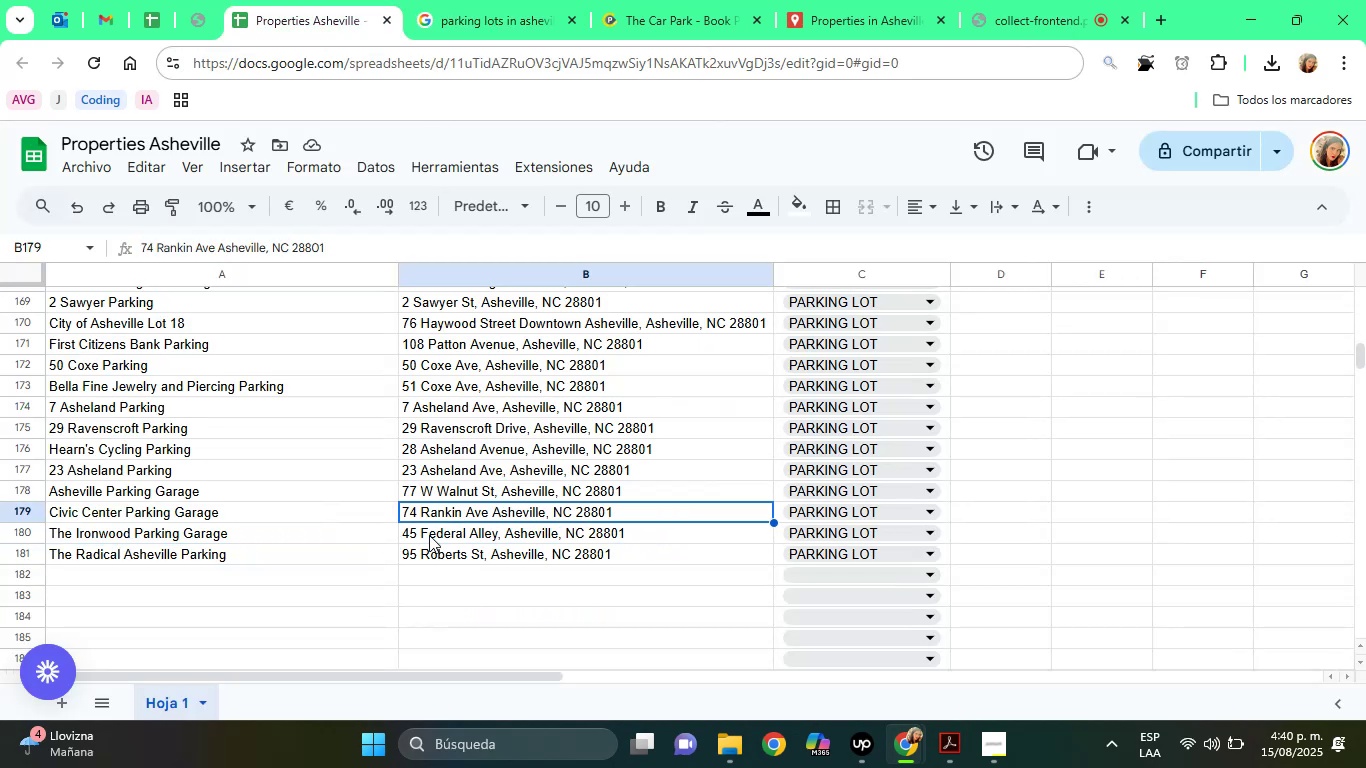 
key(ArrowUp)
 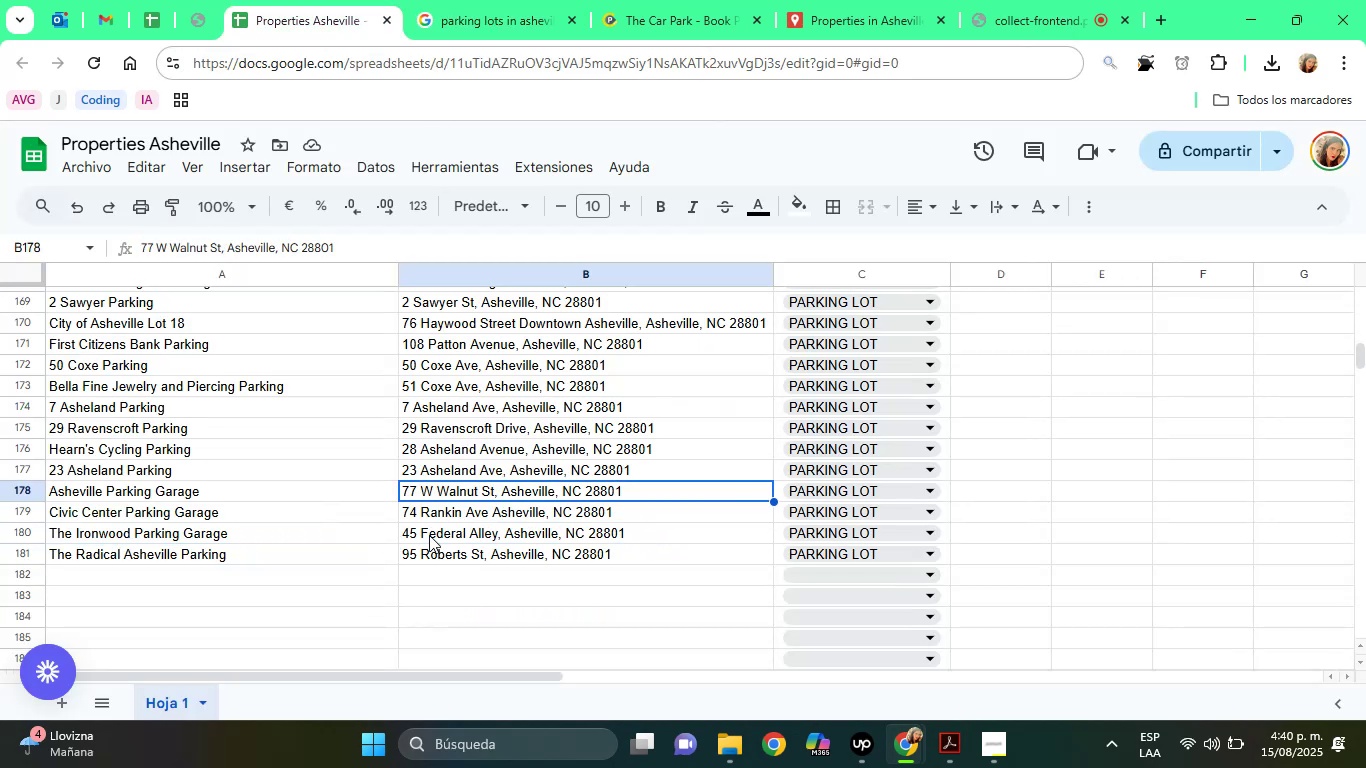 
key(ArrowUp)
 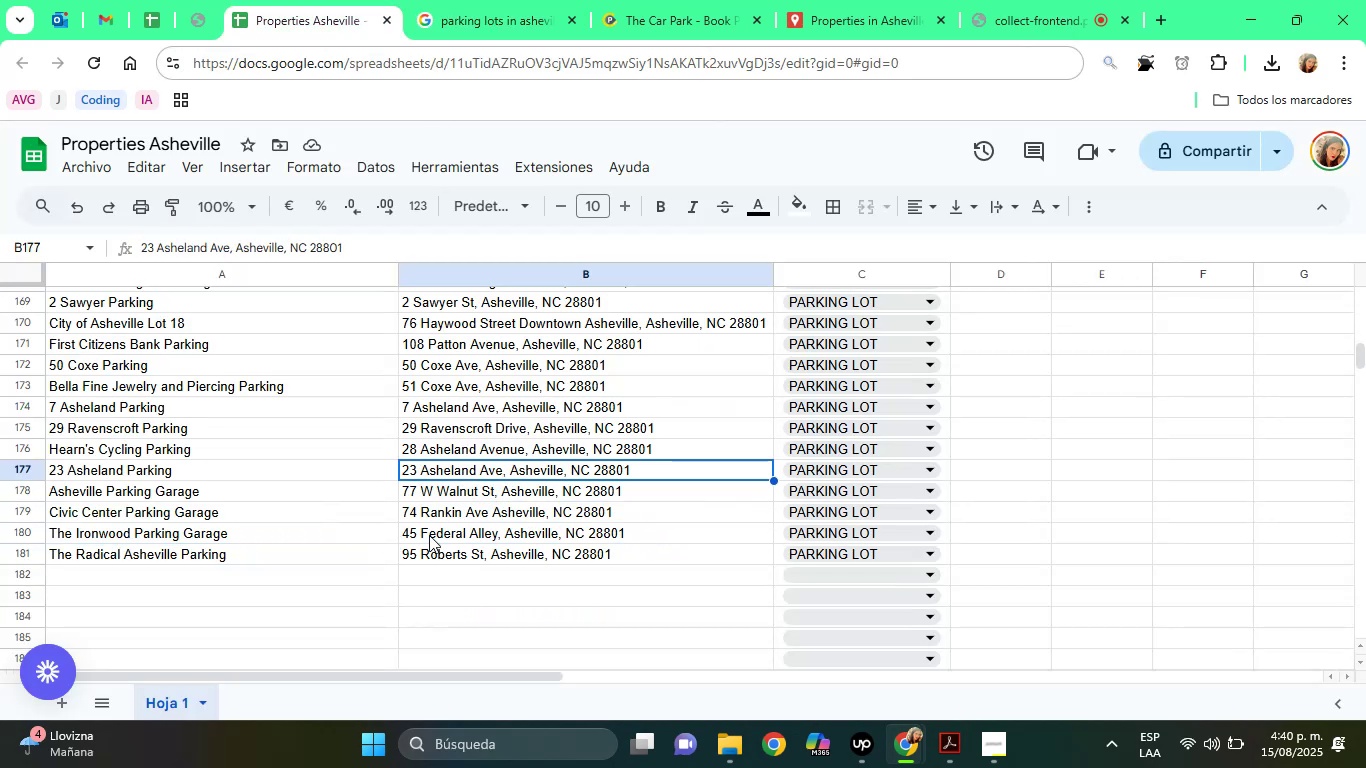 
key(ArrowUp)
 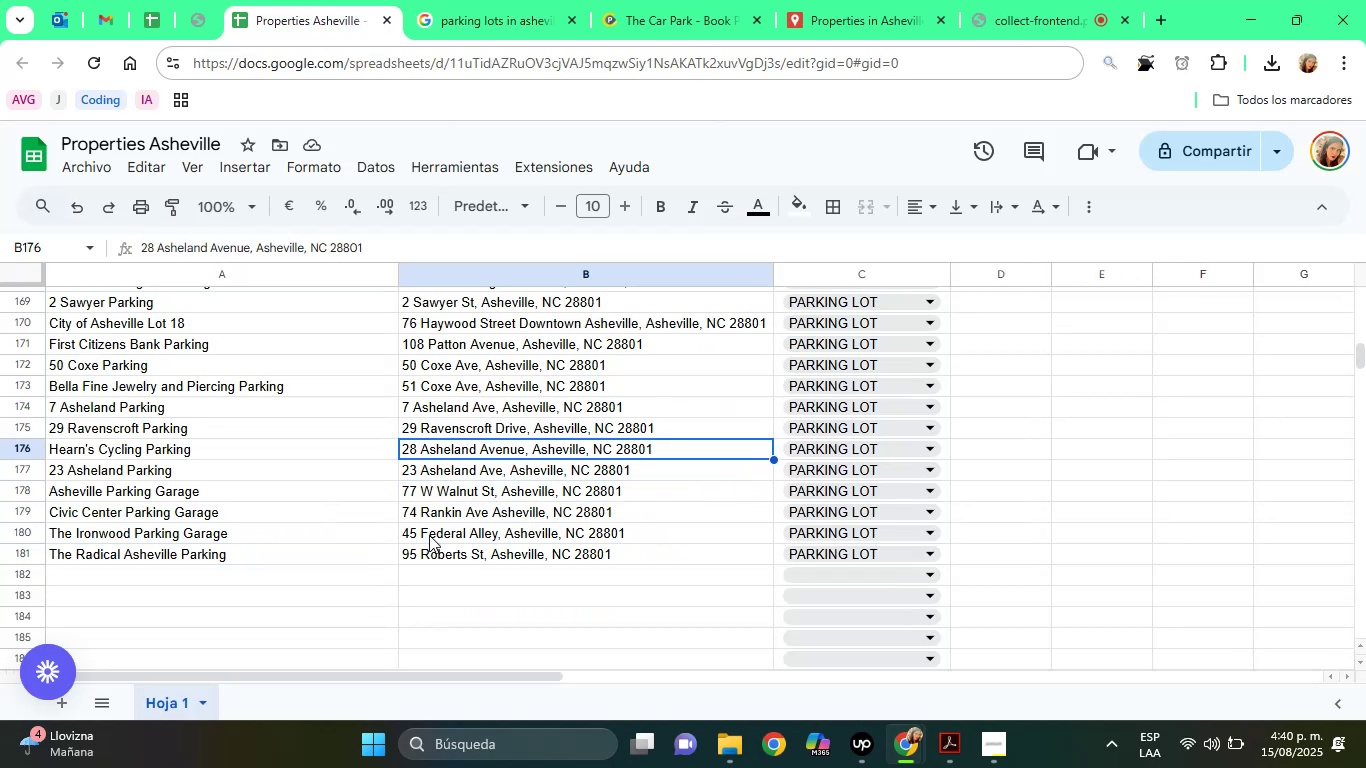 
key(ArrowUp)
 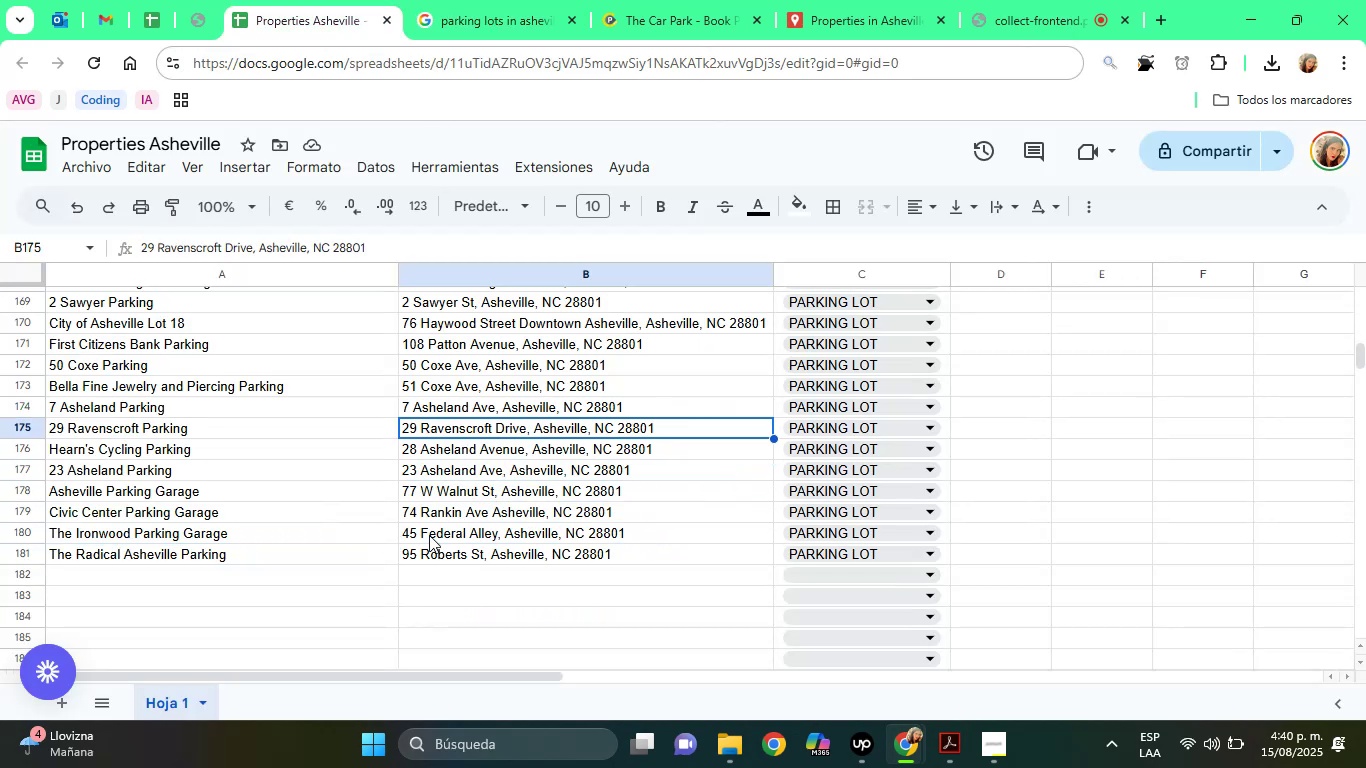 
key(ArrowUp)
 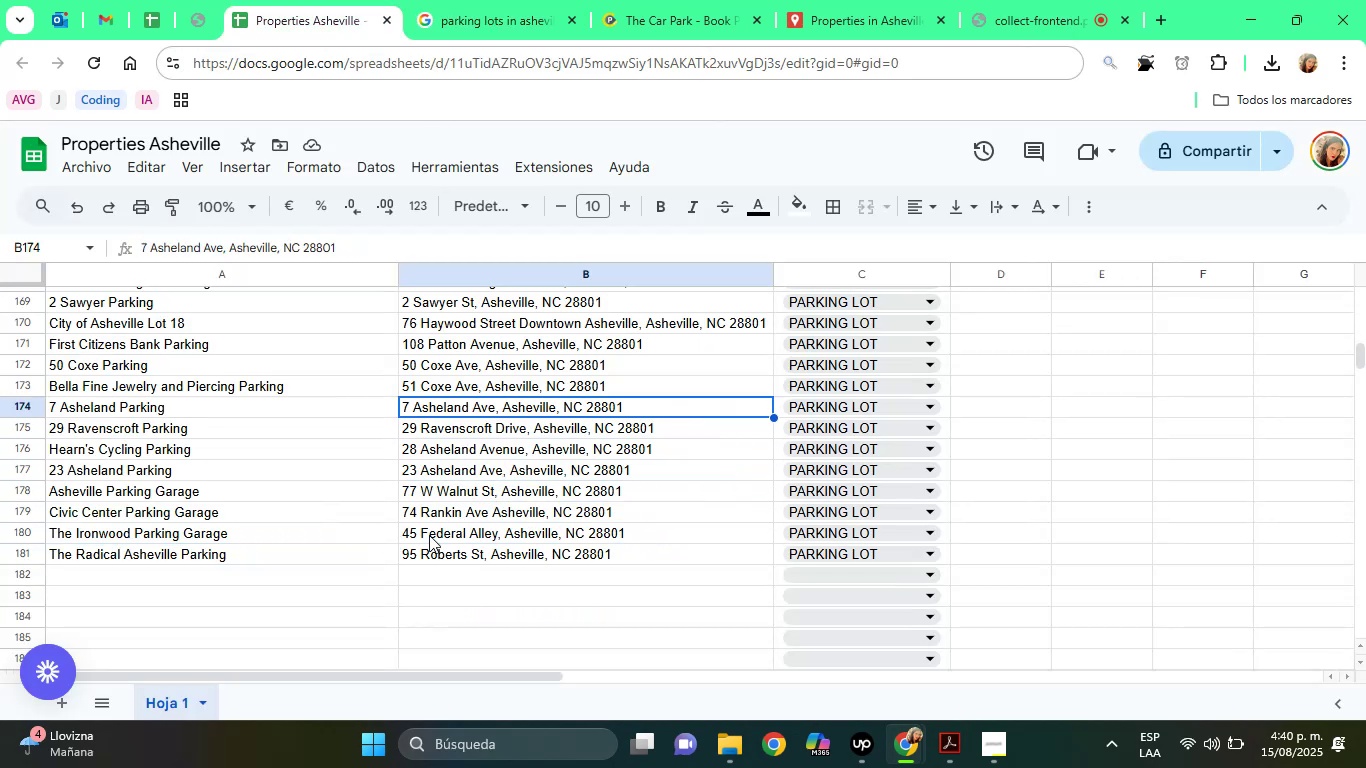 
key(ArrowUp)
 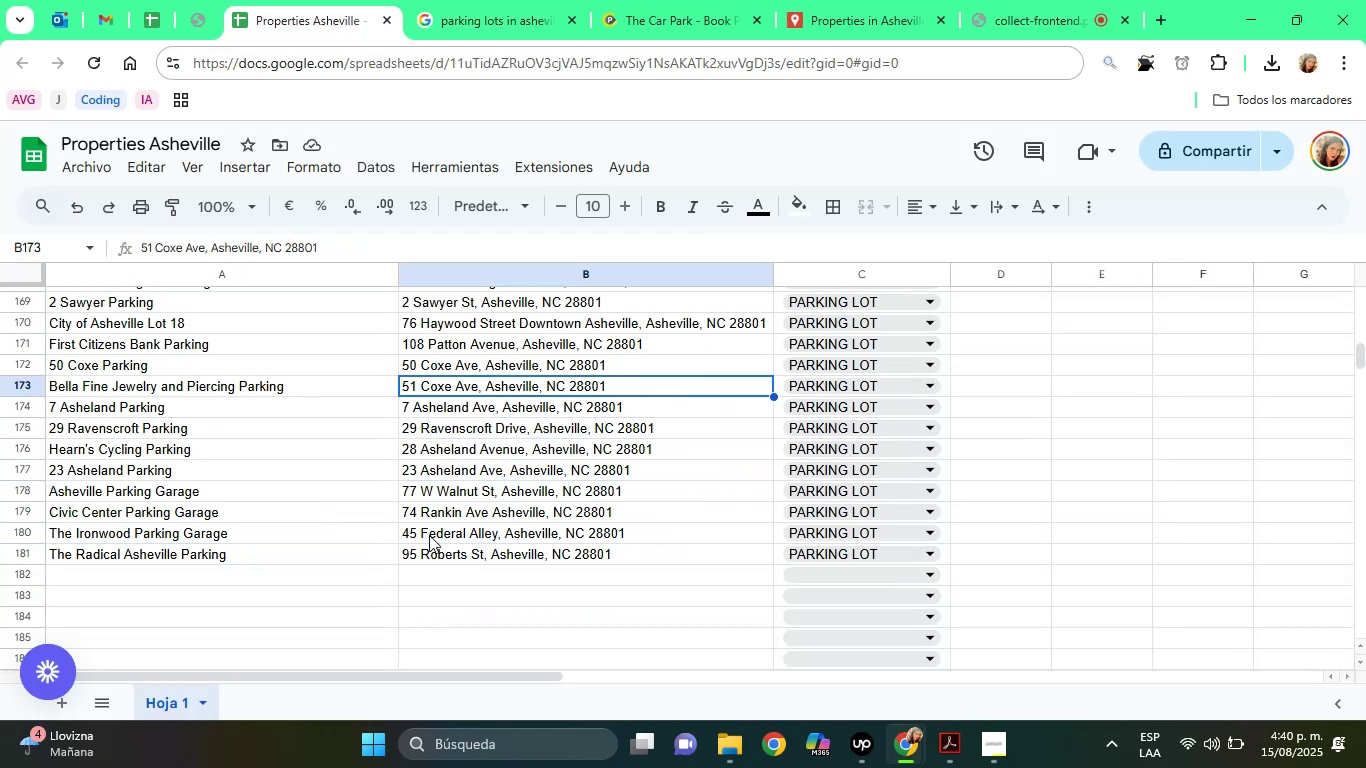 
key(ArrowUp)
 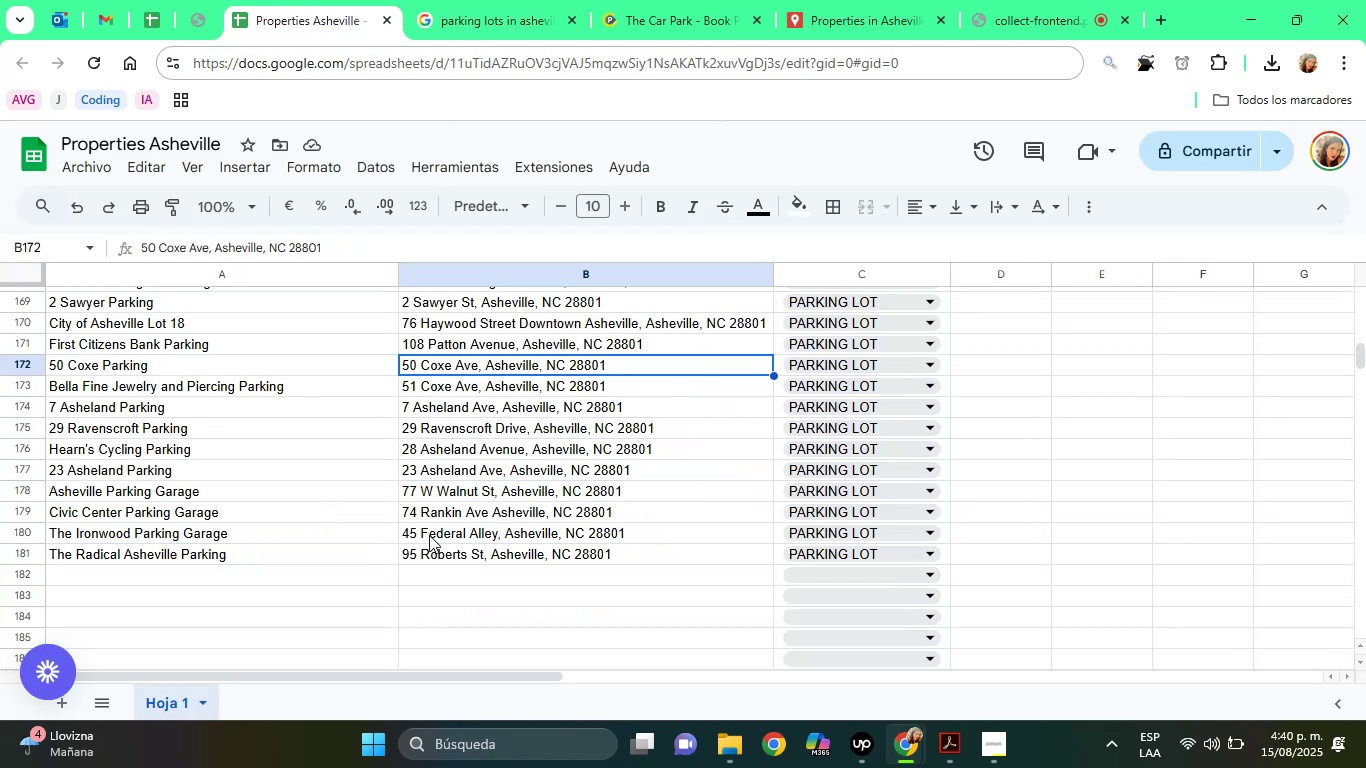 
key(ArrowUp)
 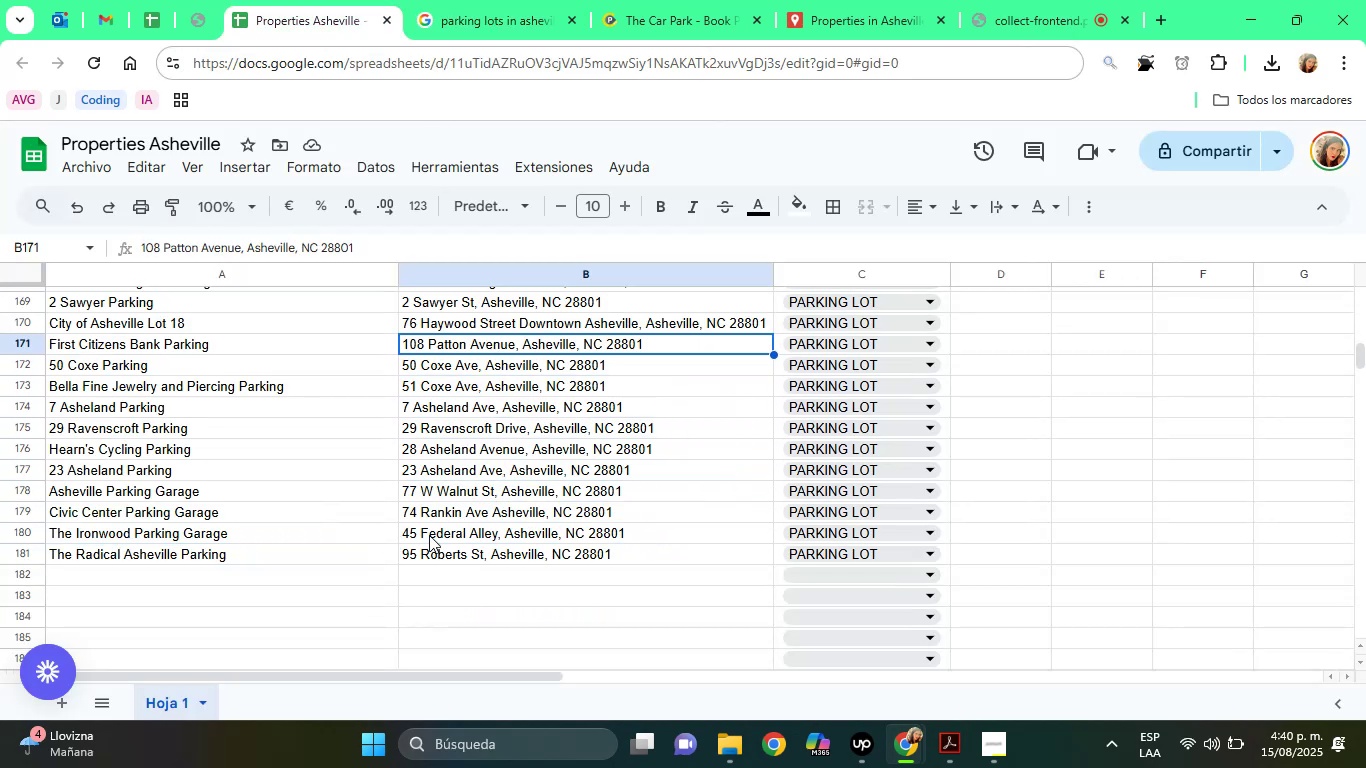 
key(ArrowUp)
 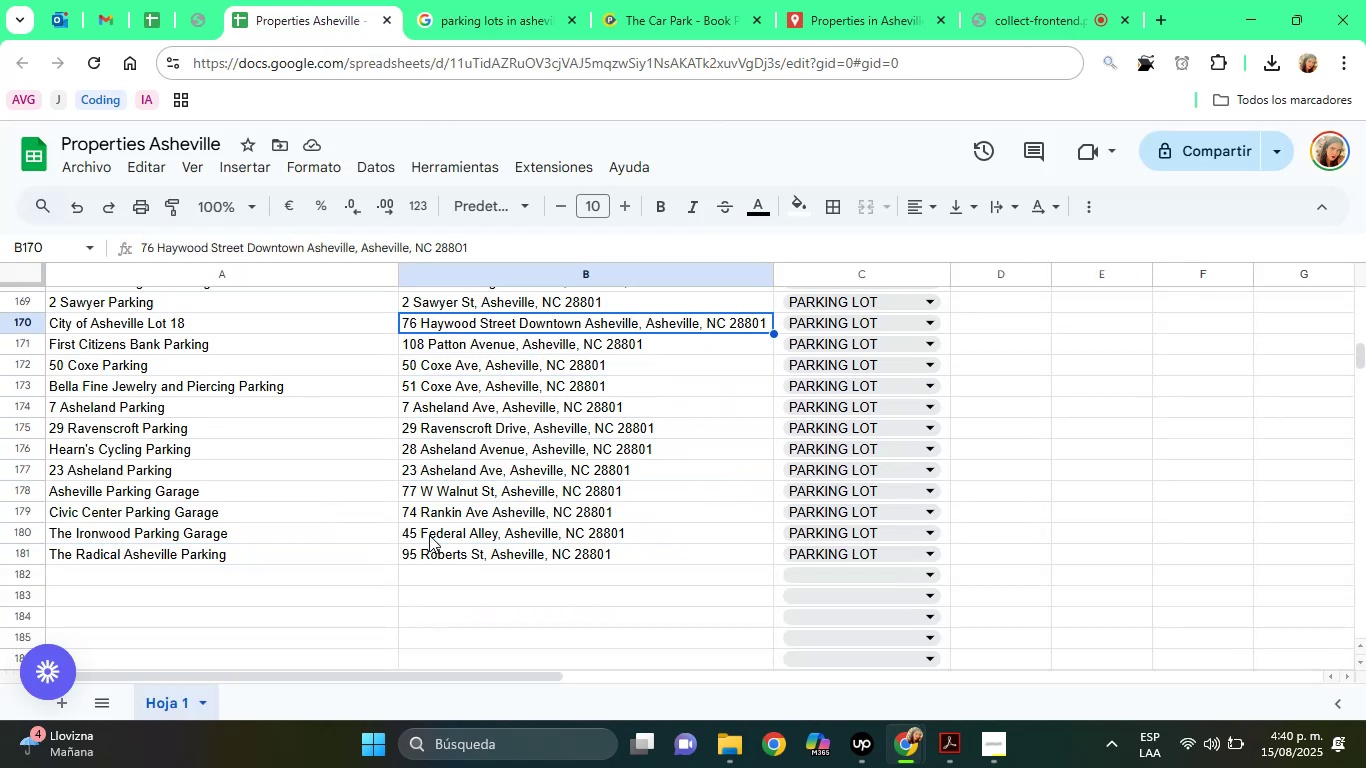 
key(ArrowUp)
 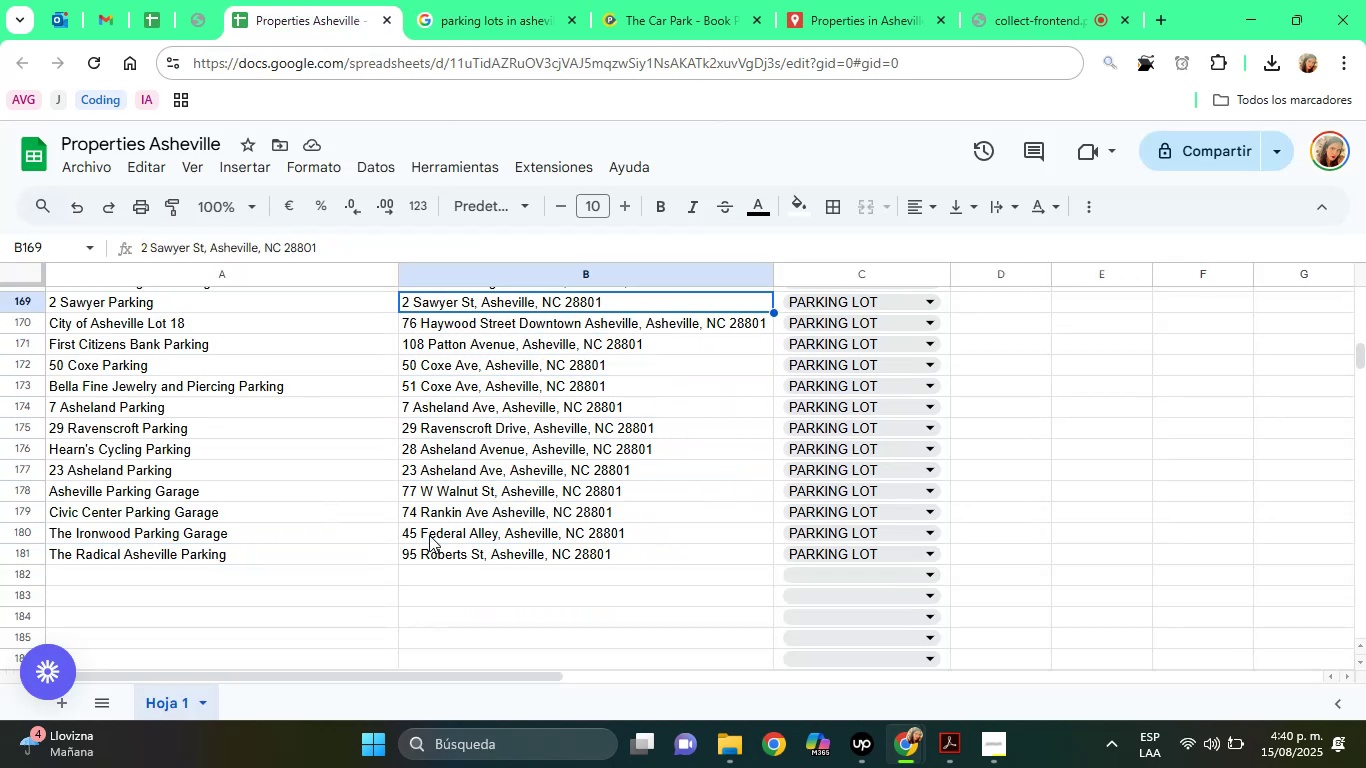 
key(ArrowUp)
 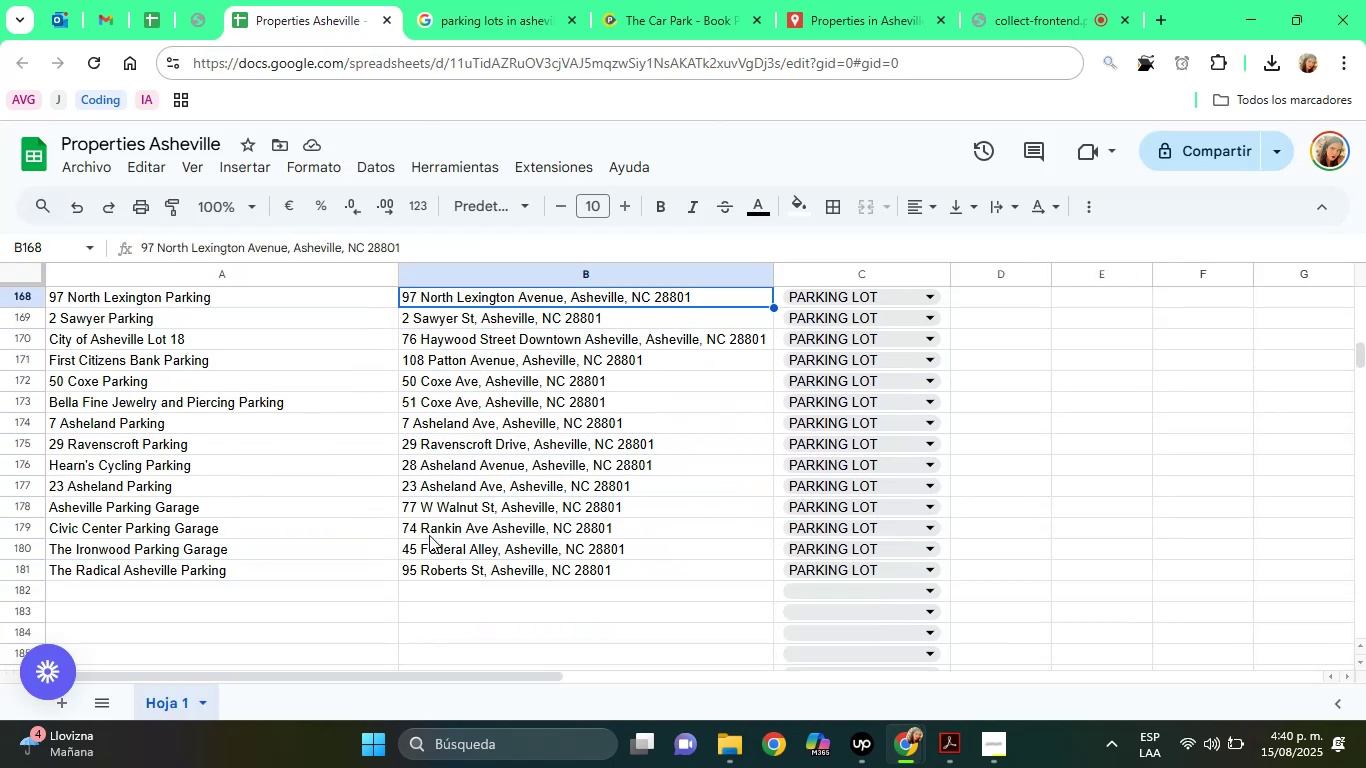 
key(ArrowUp)
 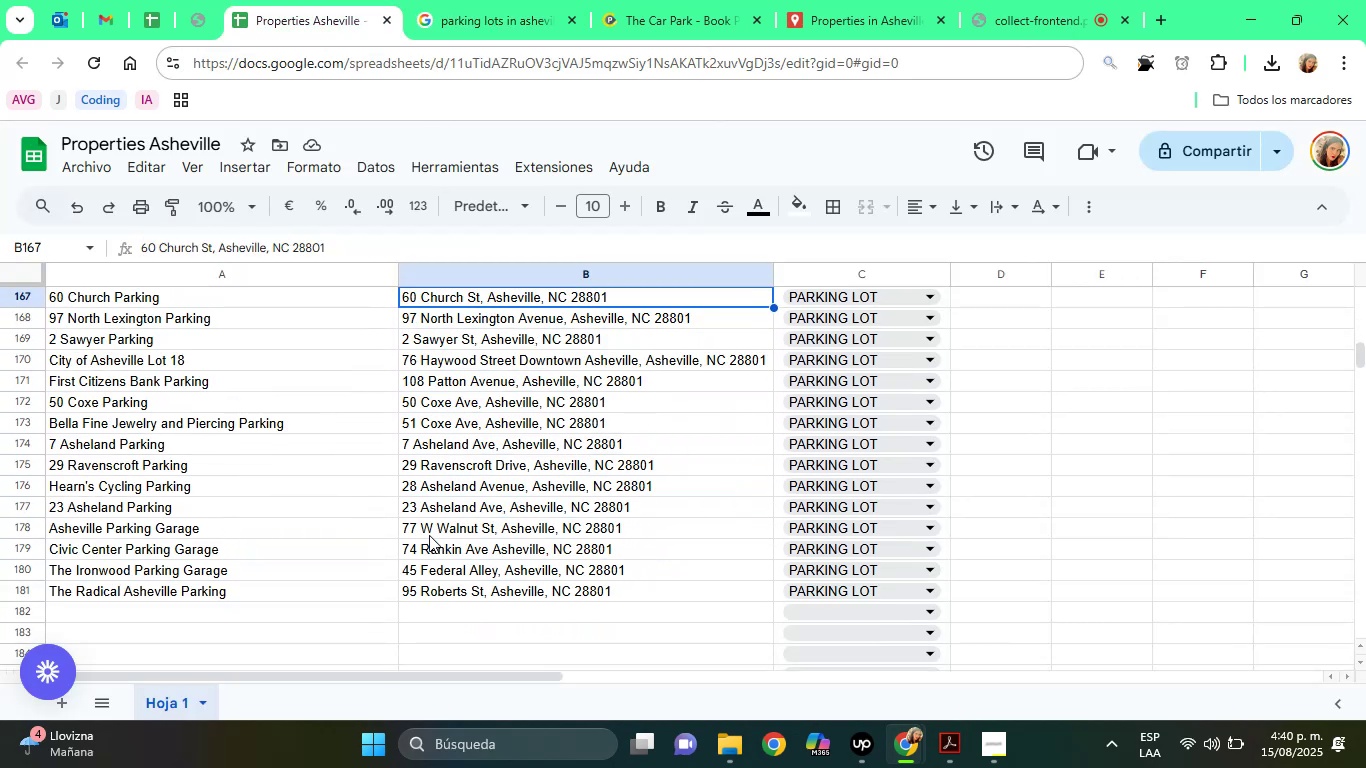 
key(ArrowUp)
 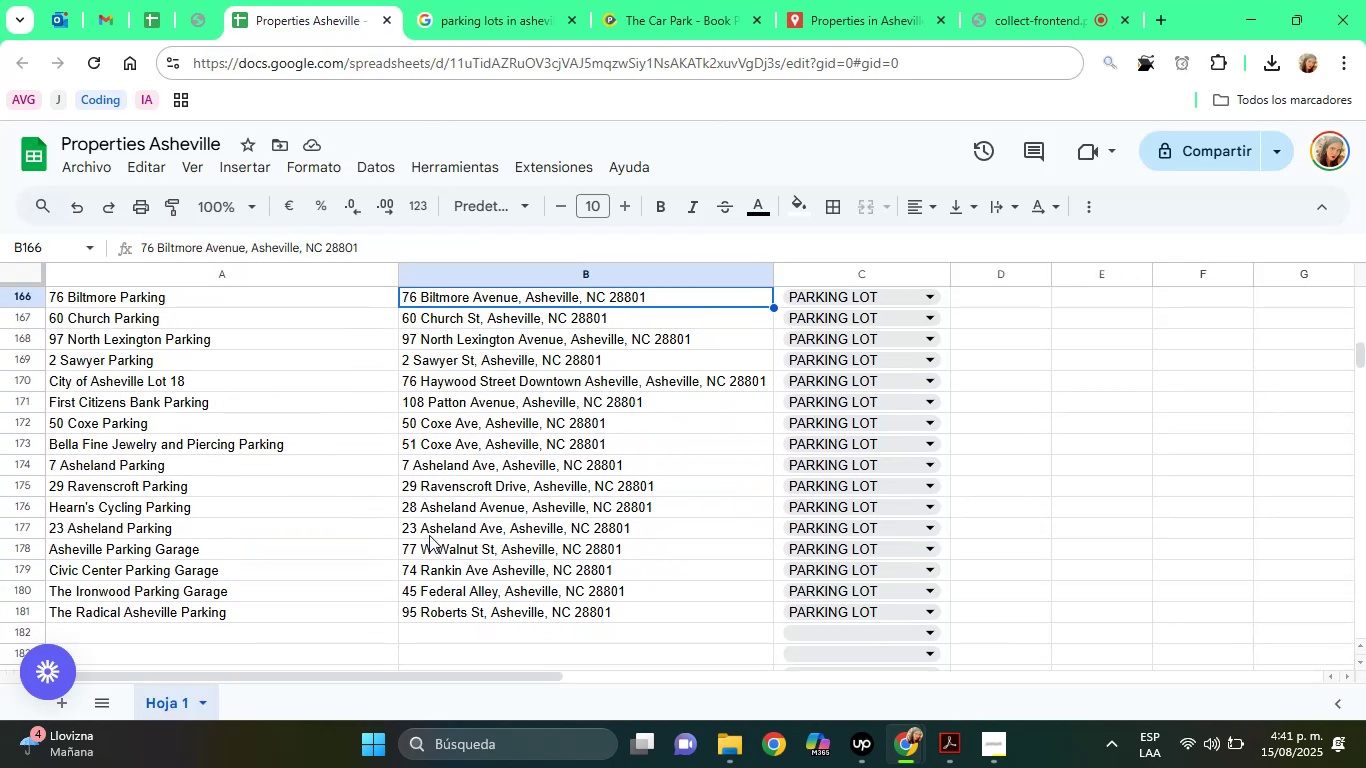 
key(ArrowUp)
 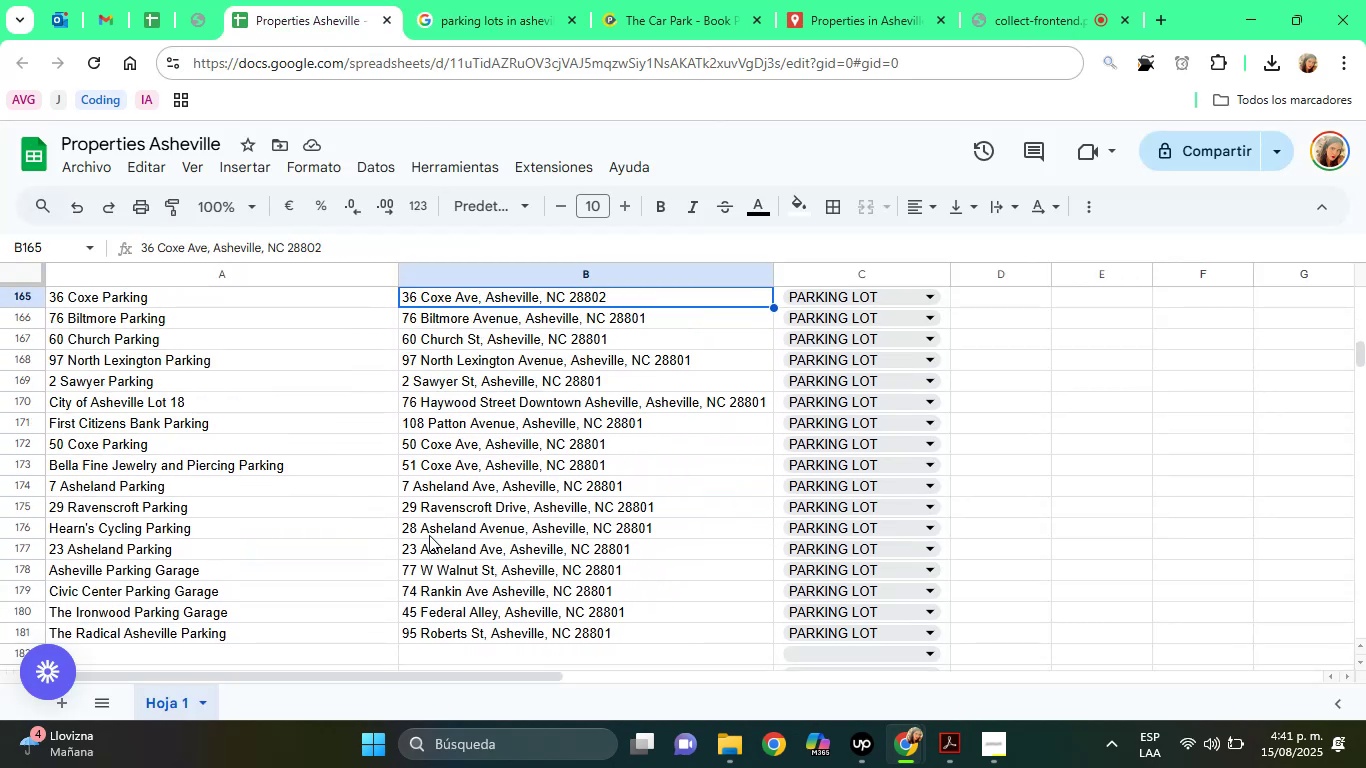 
key(ArrowUp)
 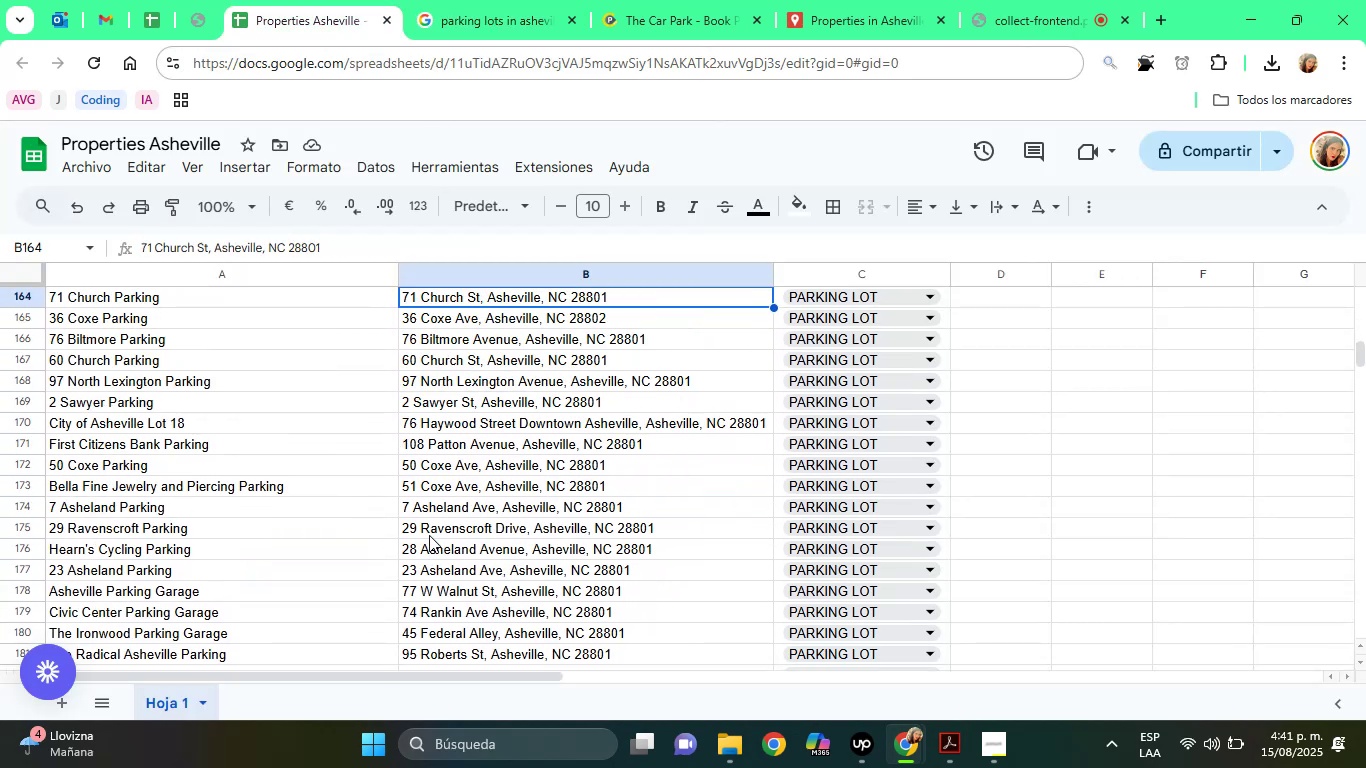 
key(ArrowUp)
 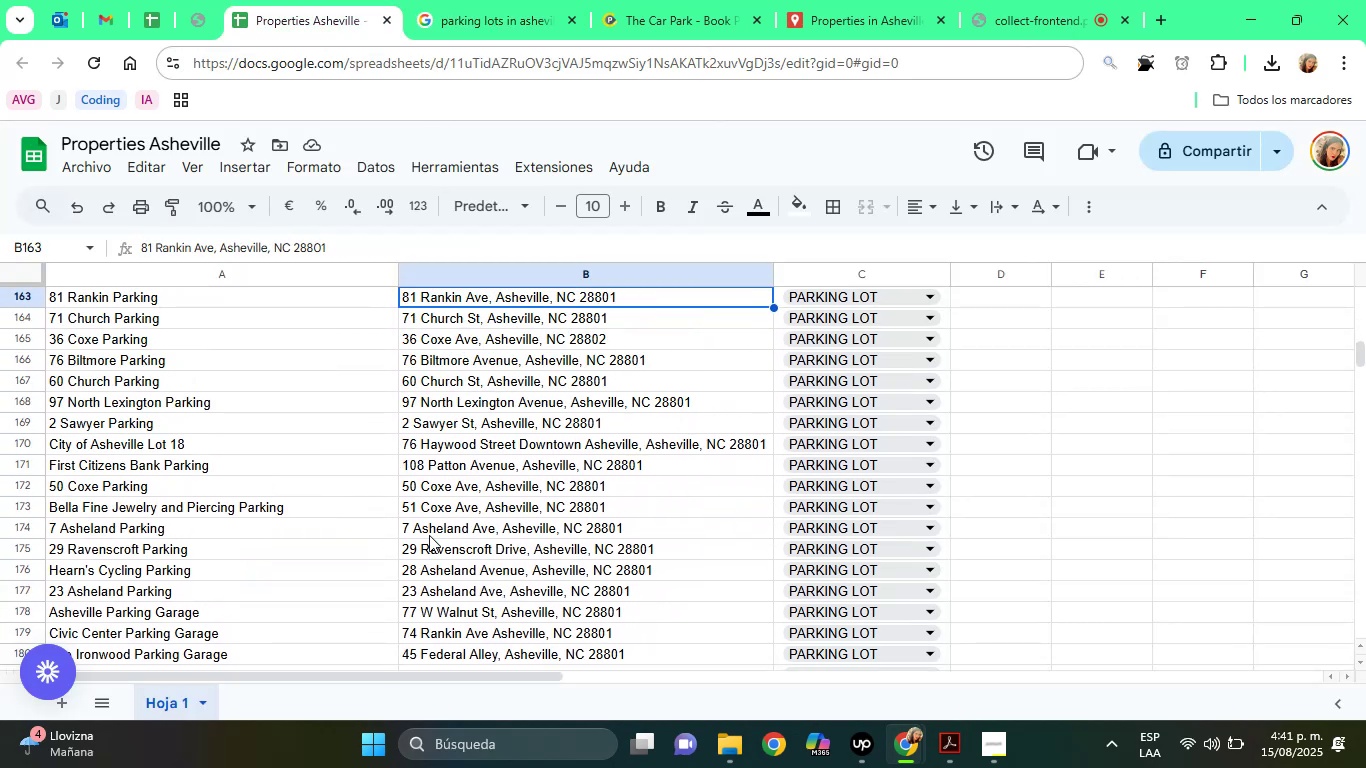 
key(ArrowUp)
 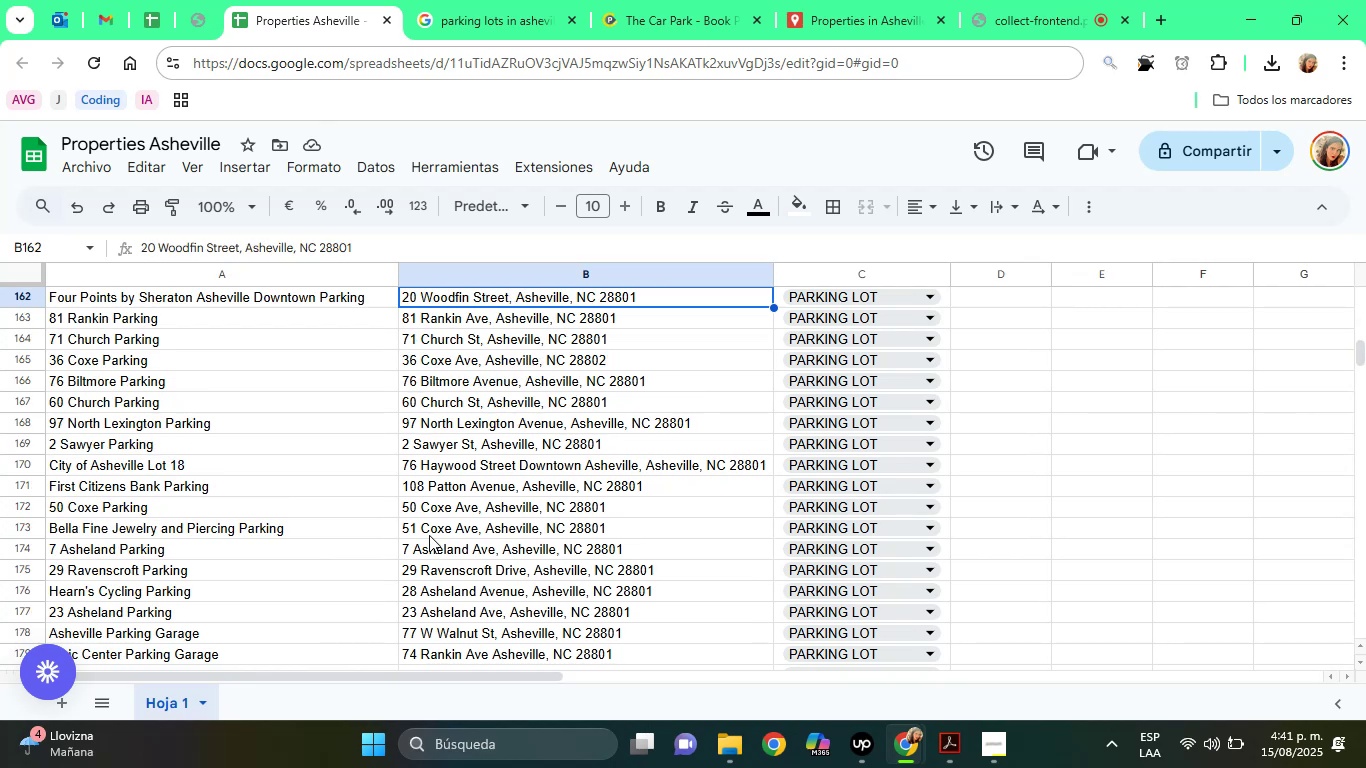 
key(ArrowUp)
 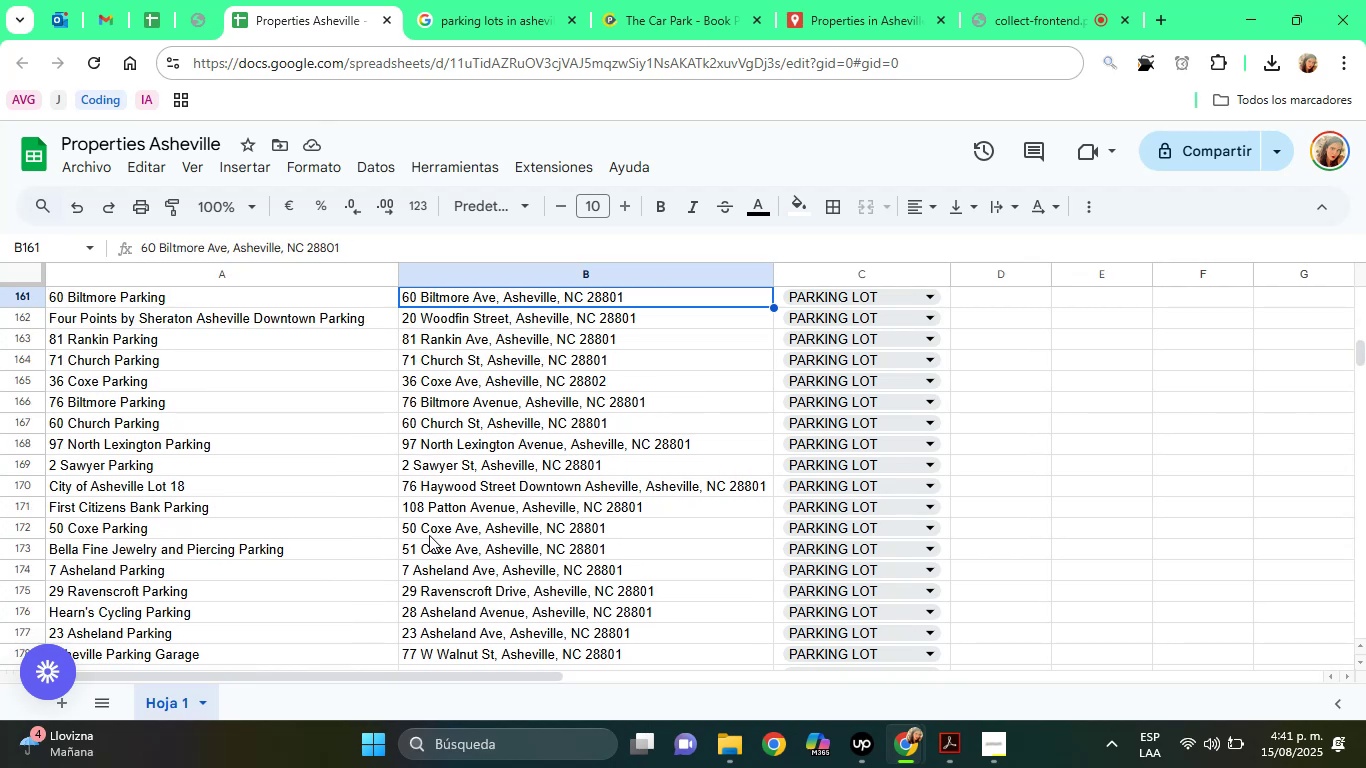 
key(ArrowUp)
 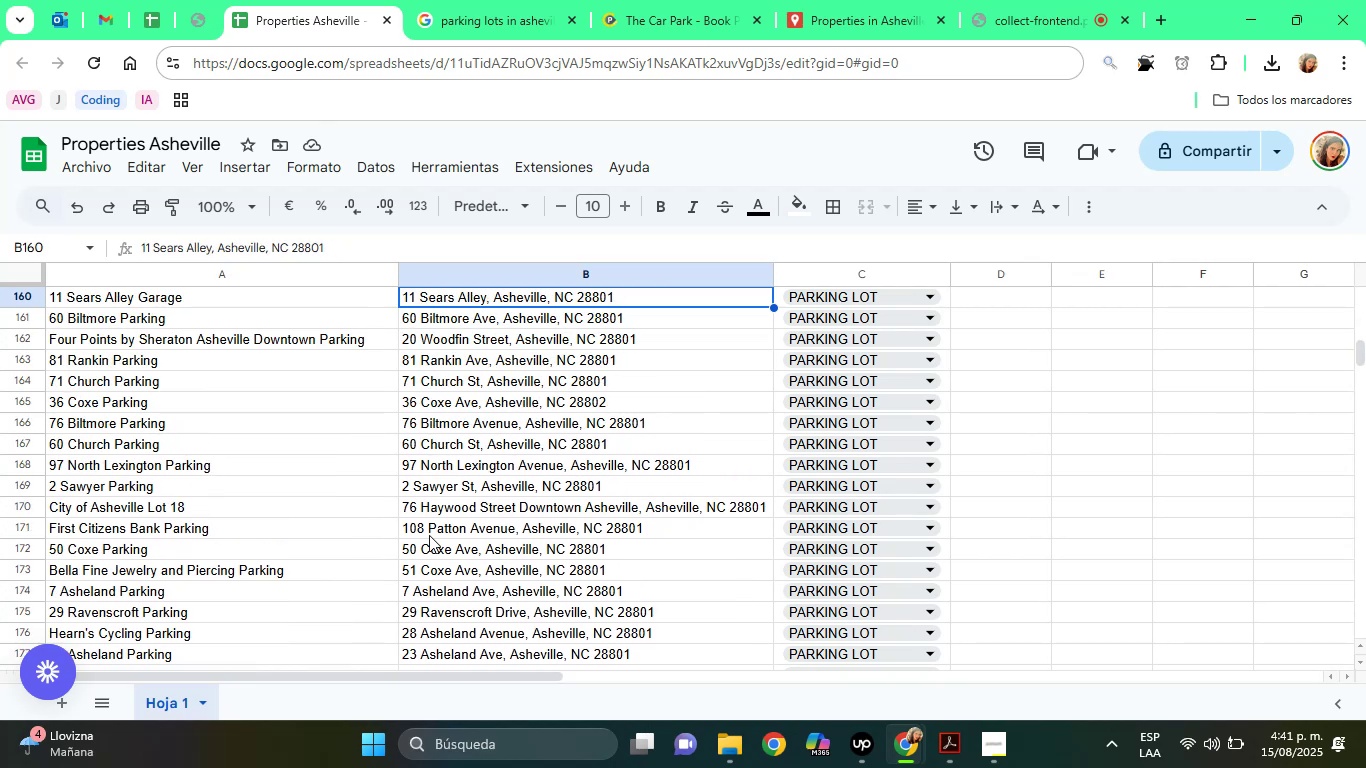 
key(ArrowUp)
 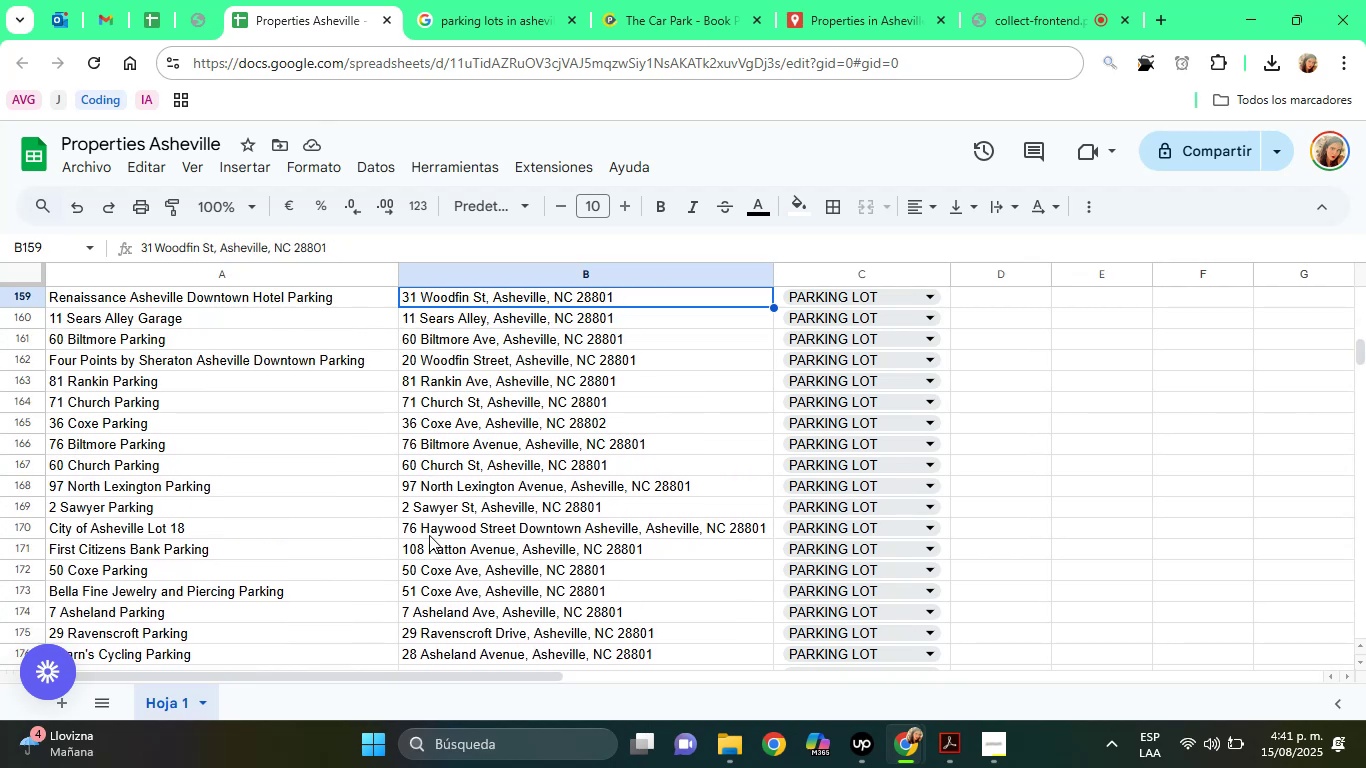 
key(ArrowUp)
 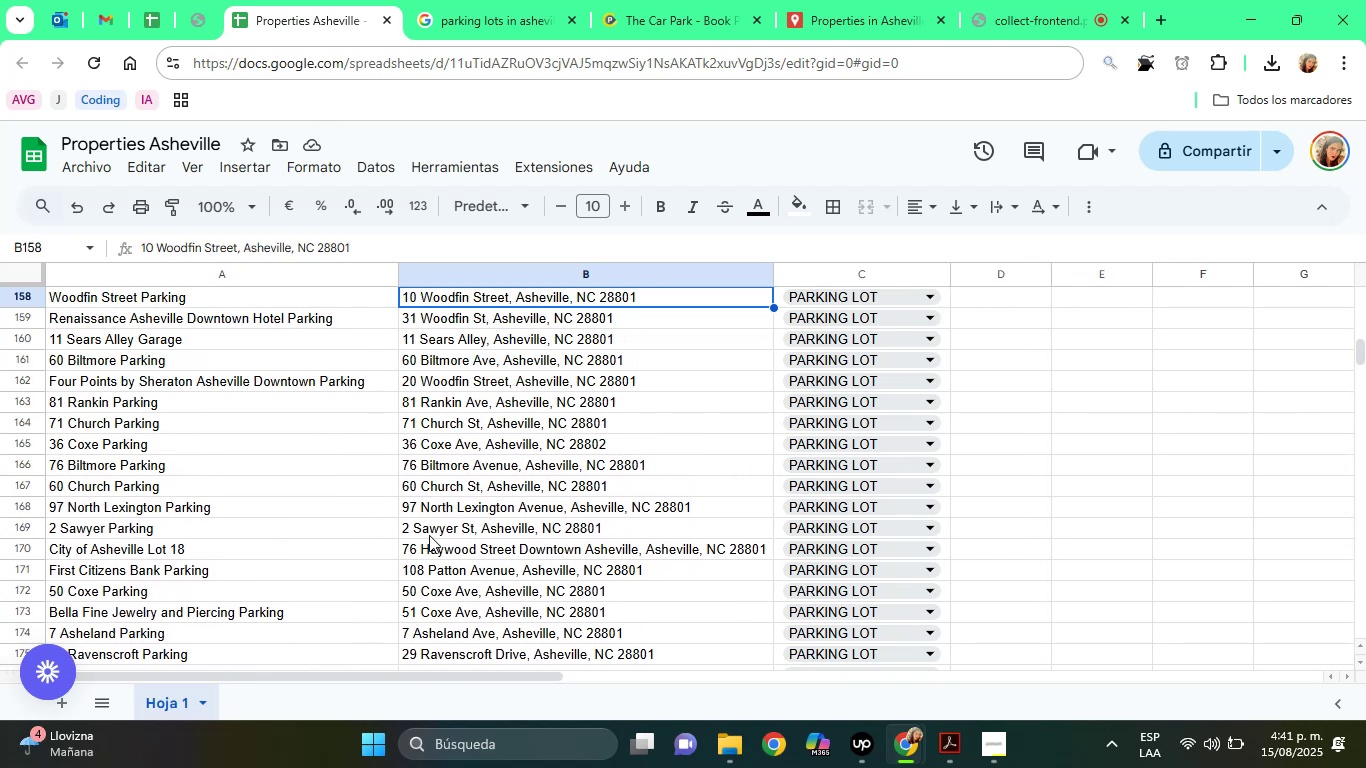 
key(ArrowUp)
 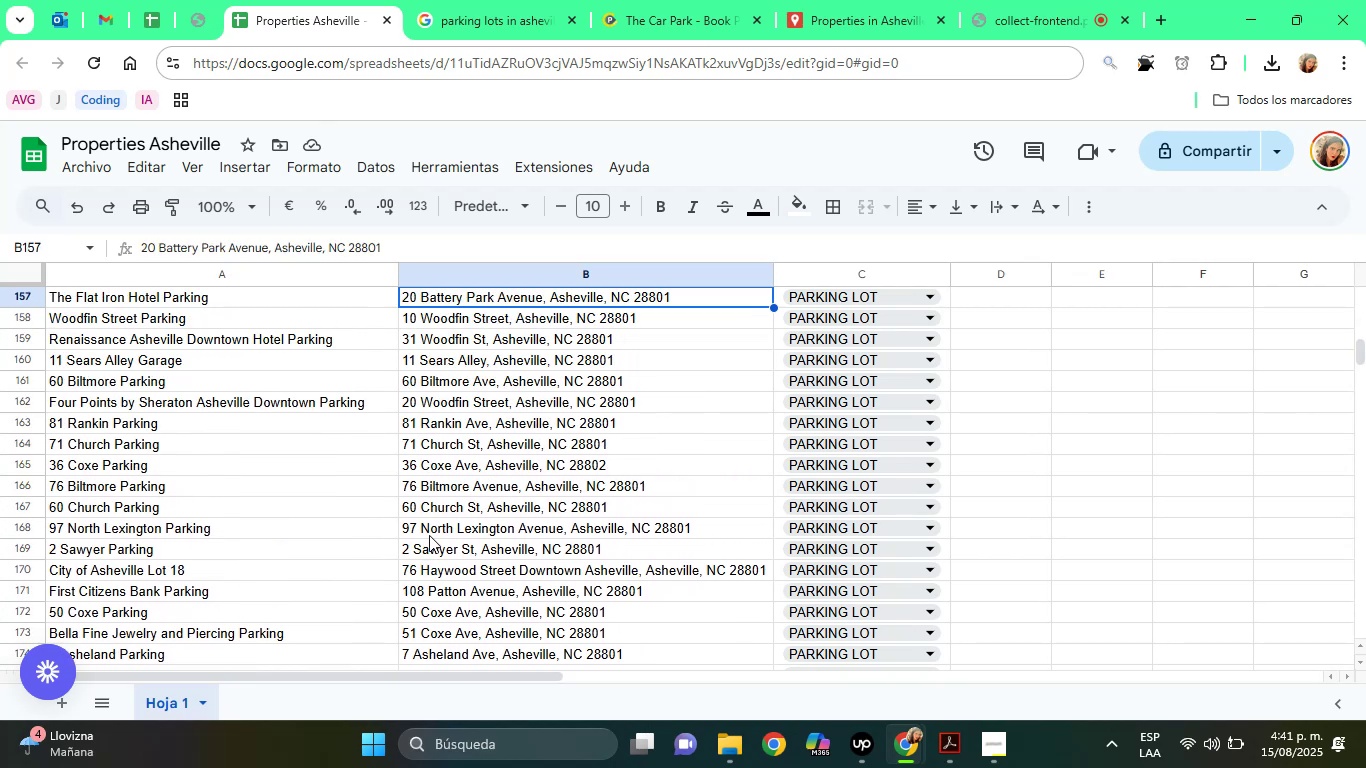 
key(ArrowUp)
 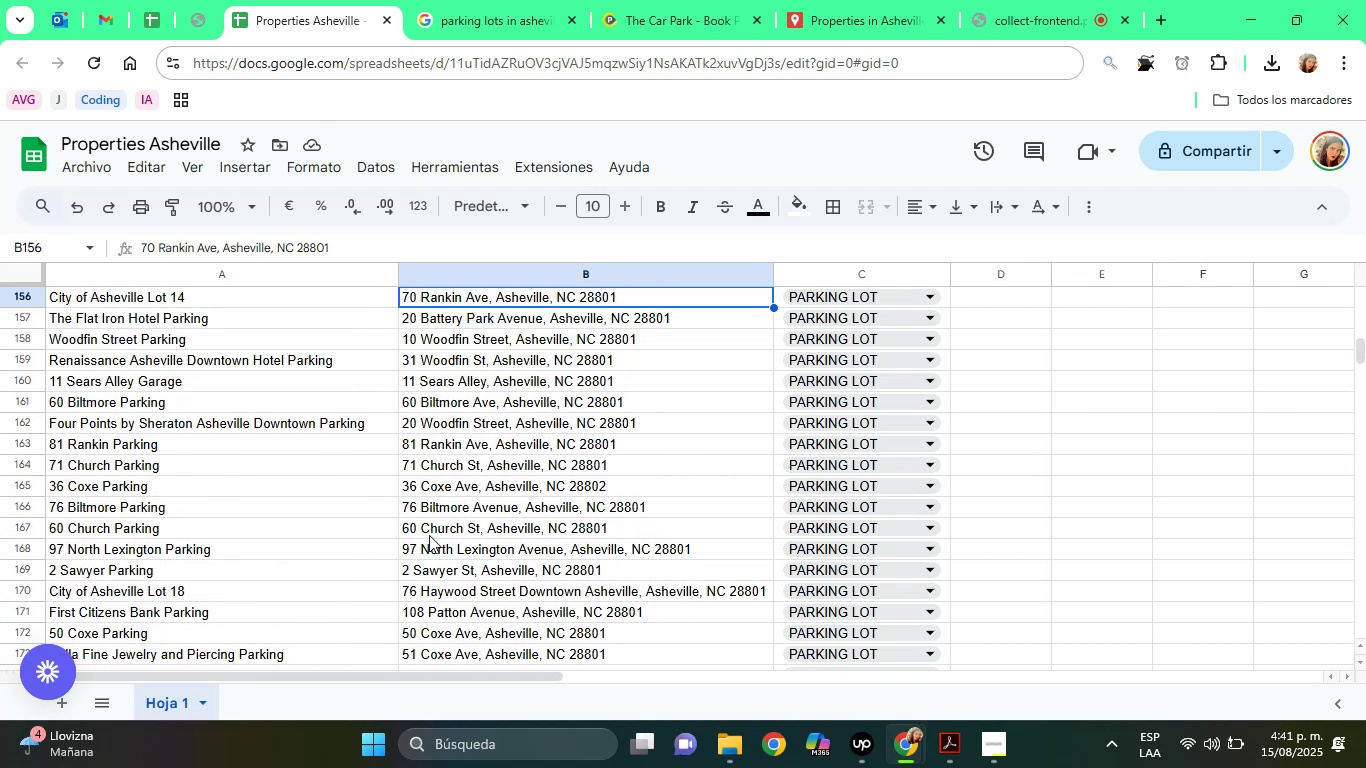 
key(ArrowUp)
 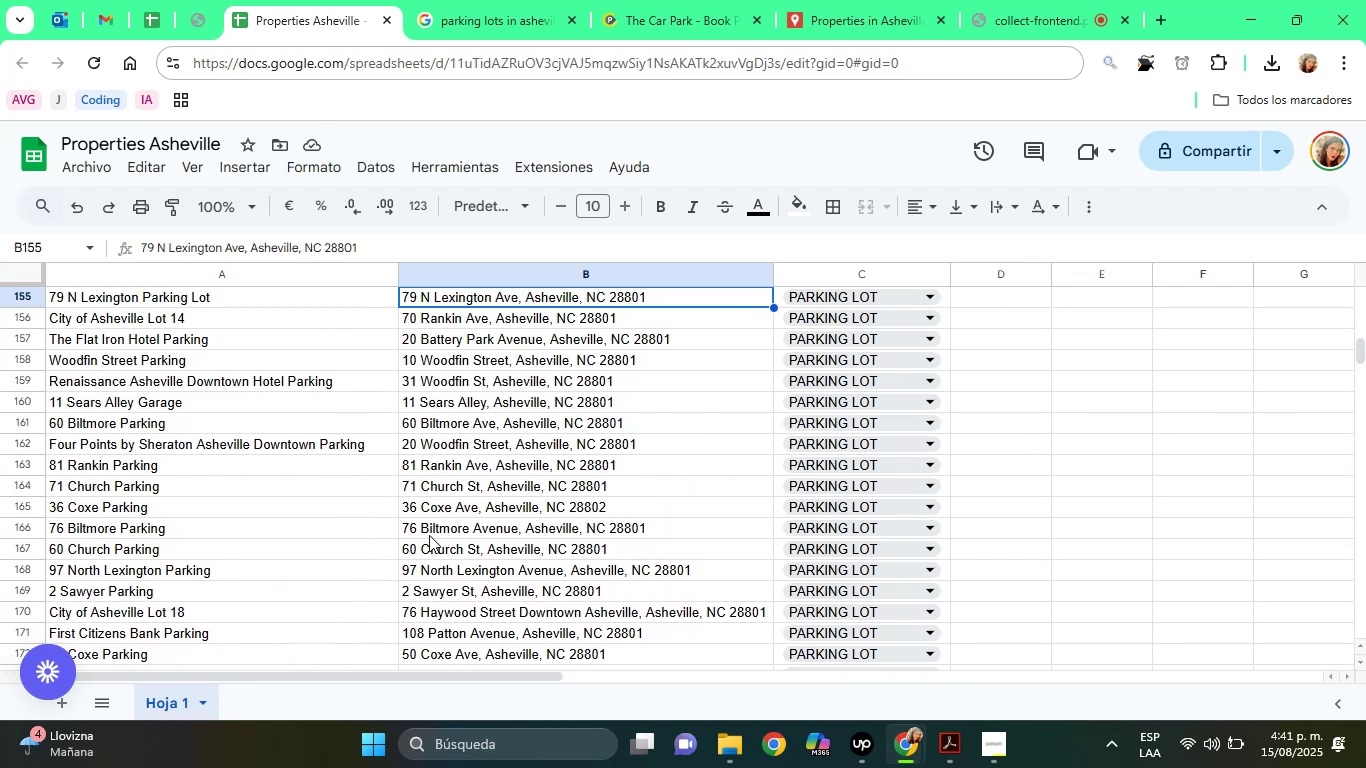 
key(ArrowUp)
 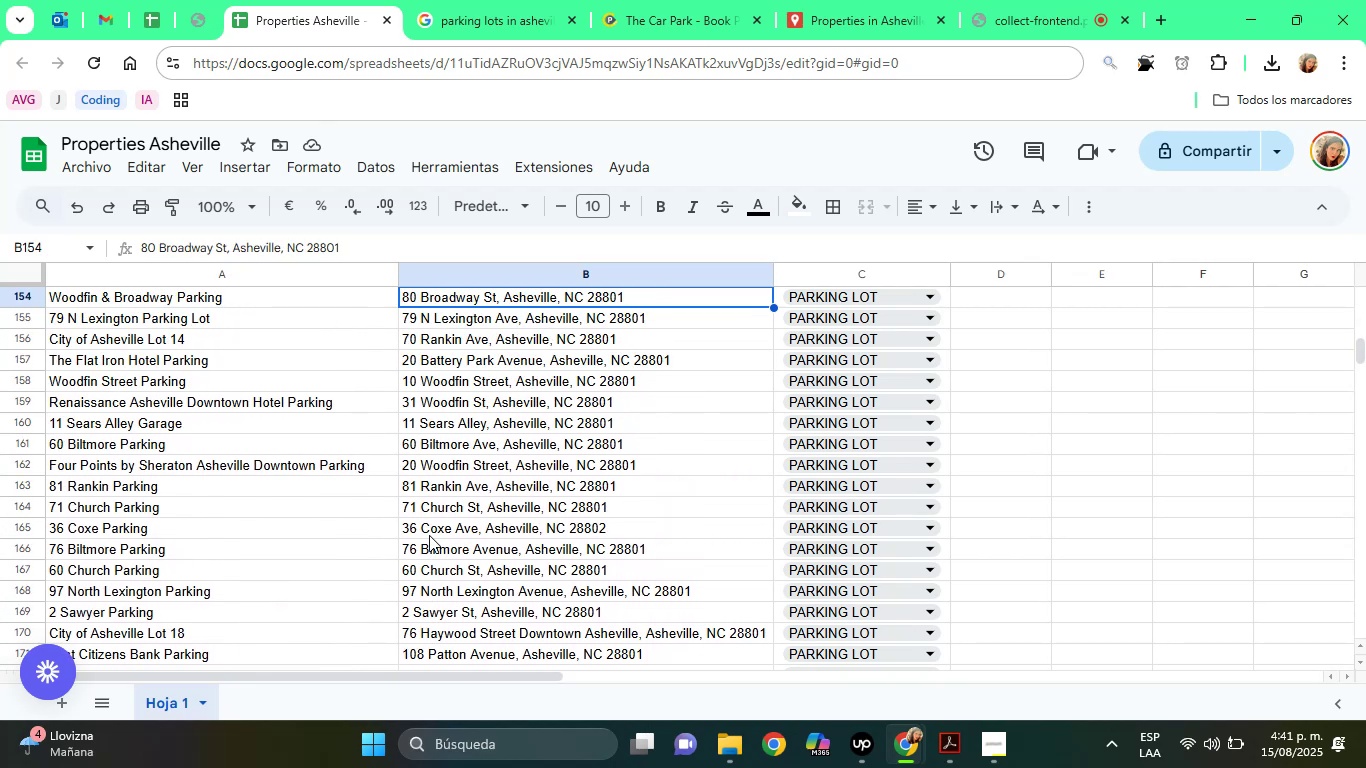 
key(ArrowUp)
 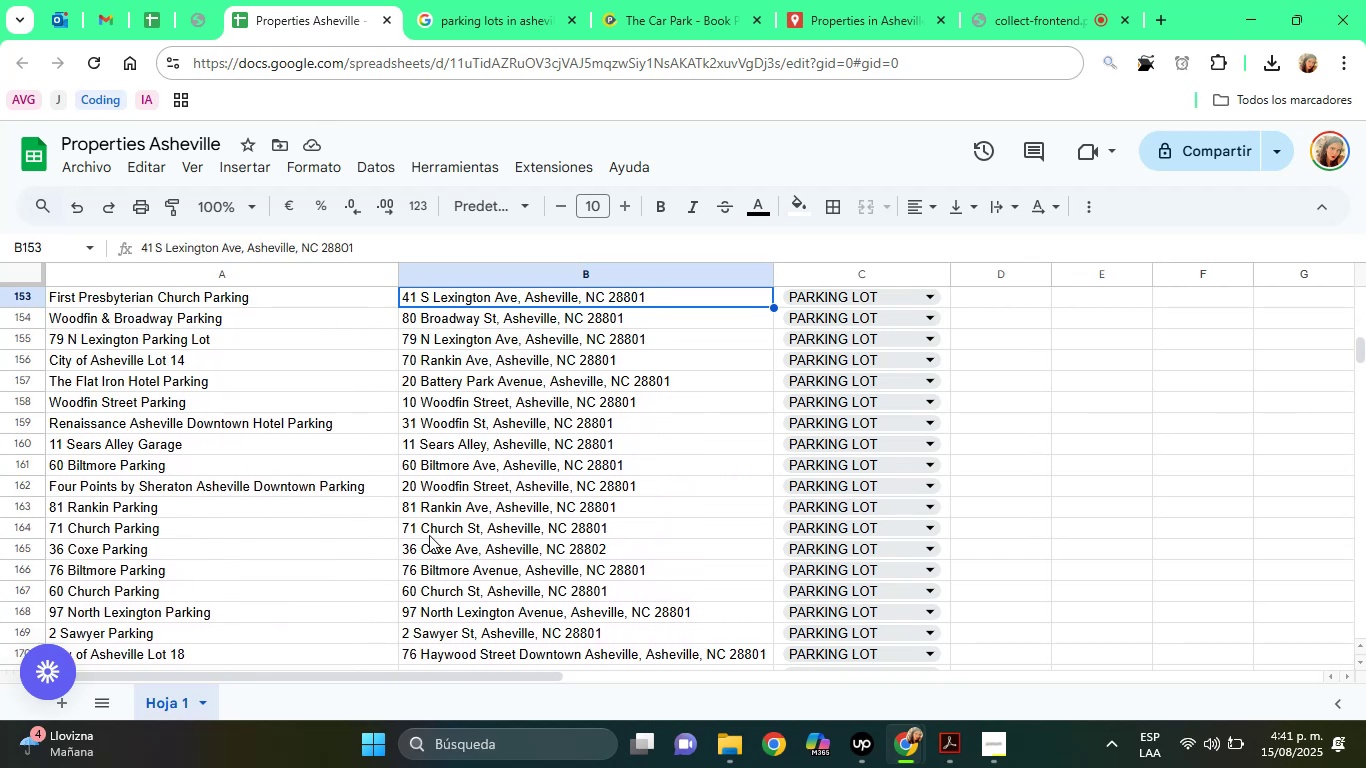 
key(ArrowUp)
 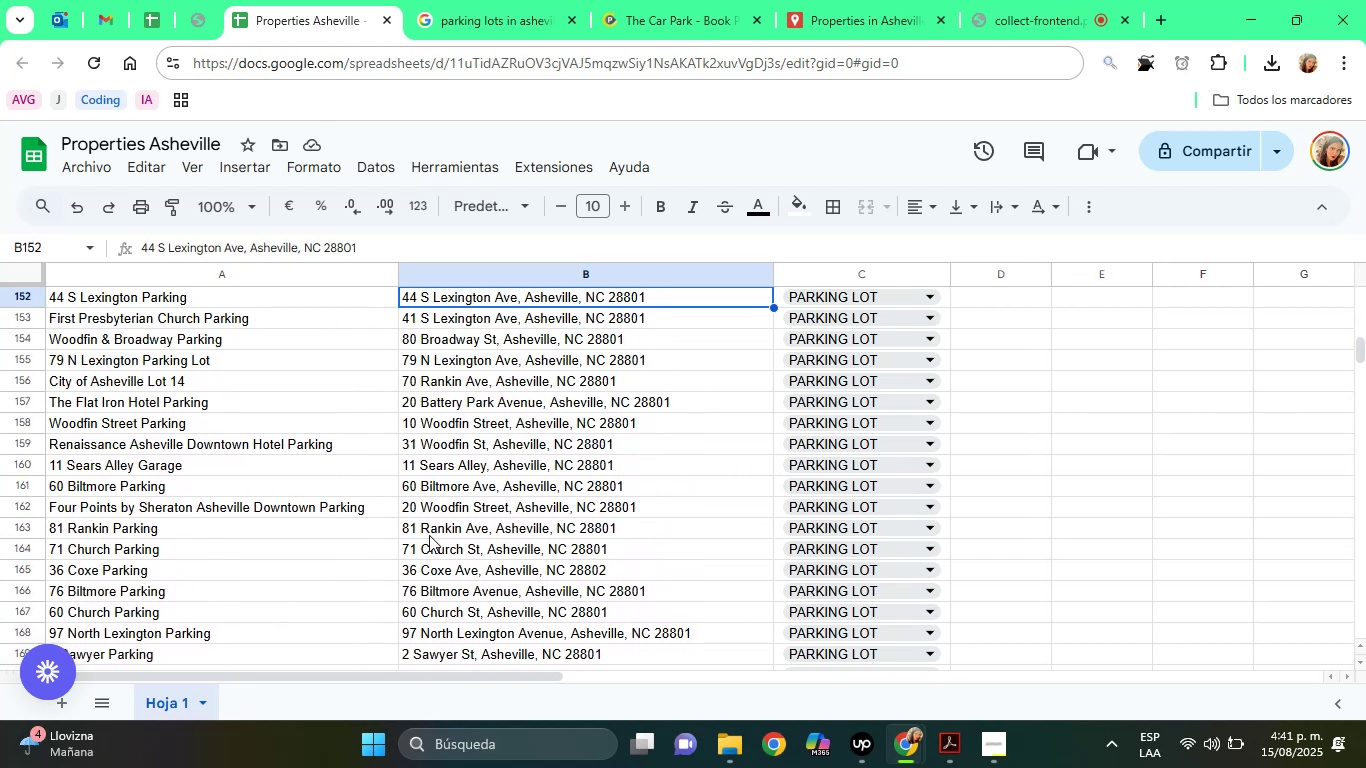 
key(ArrowUp)
 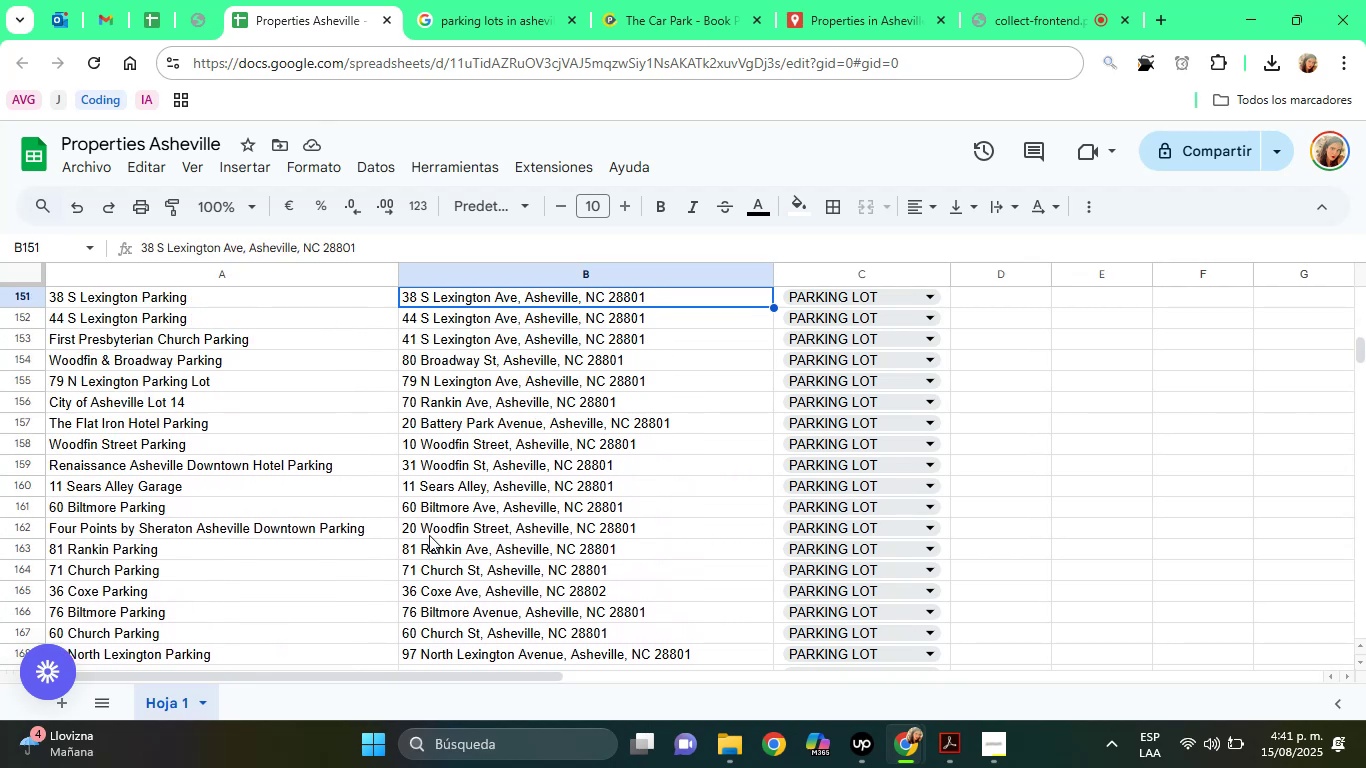 
key(ArrowUp)
 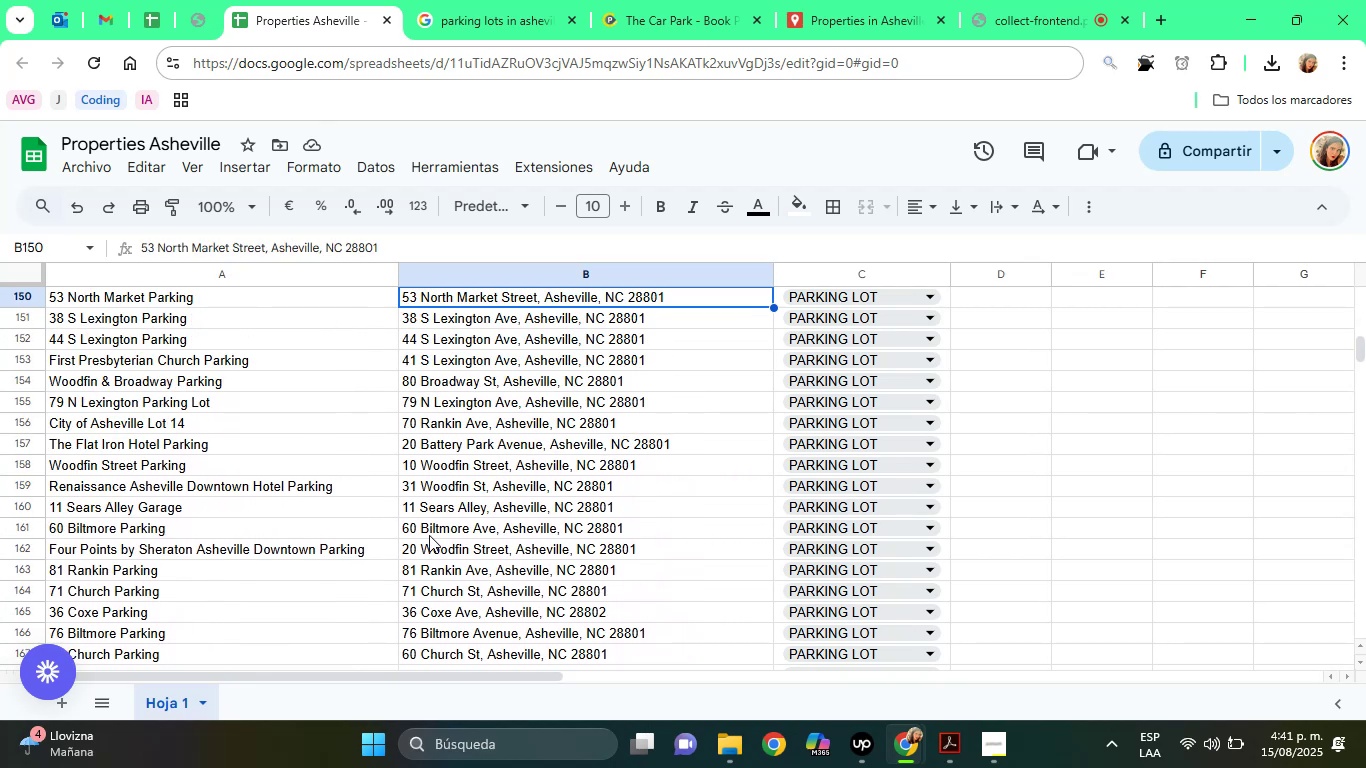 
key(ArrowUp)
 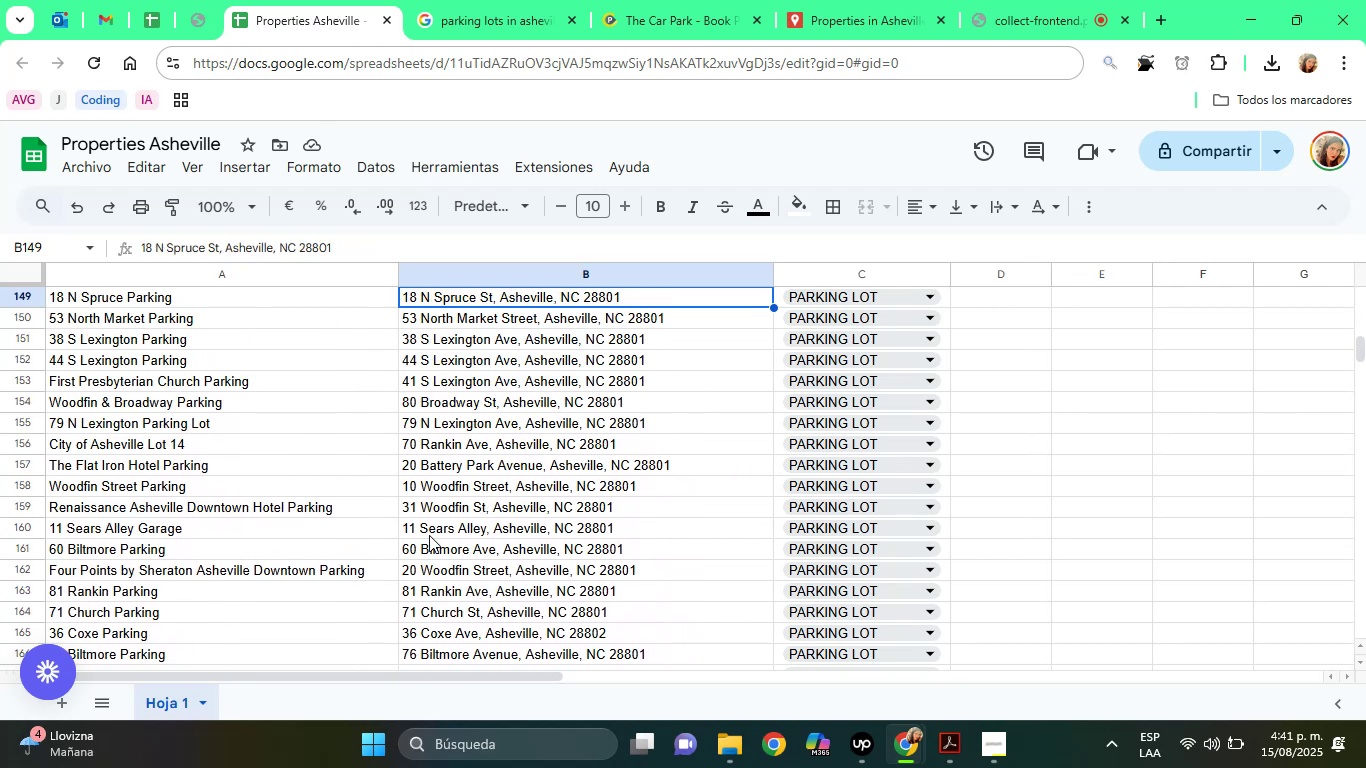 
key(ArrowUp)
 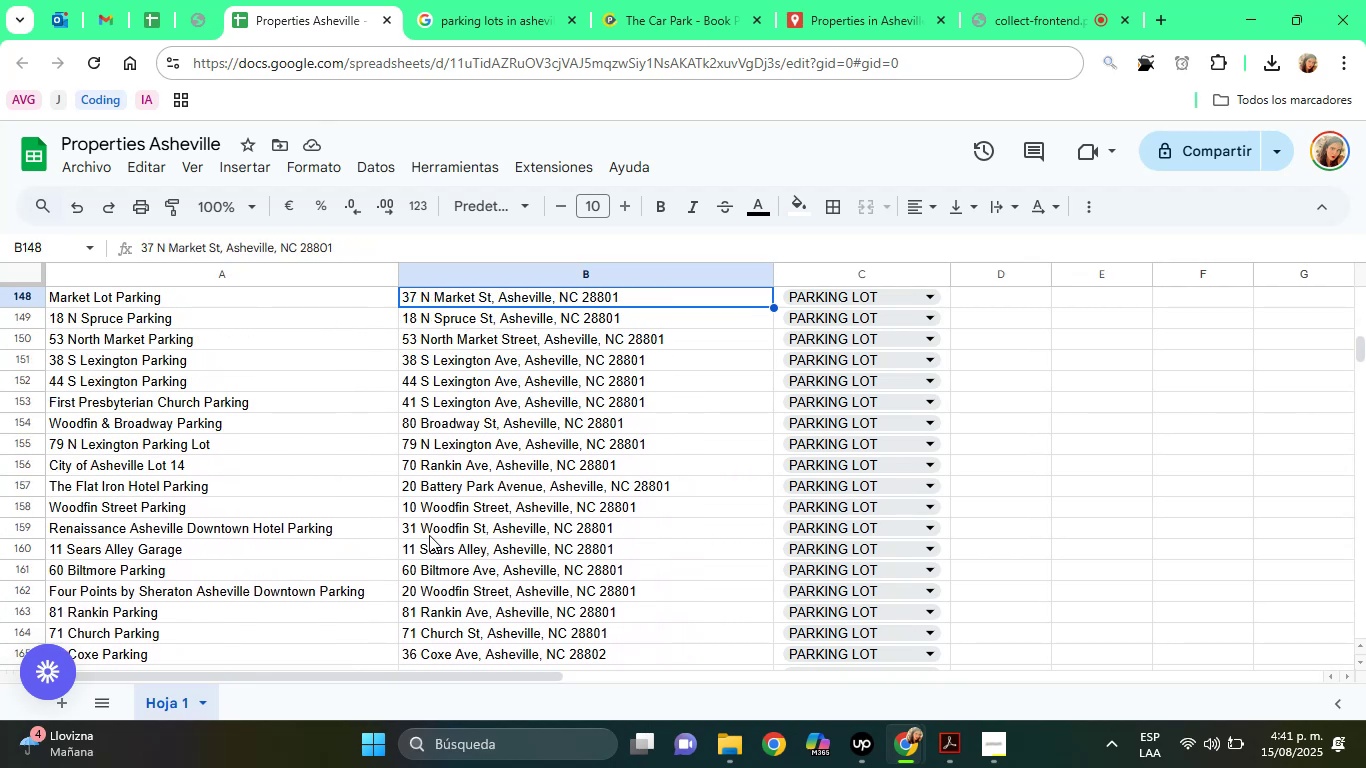 
key(ArrowUp)
 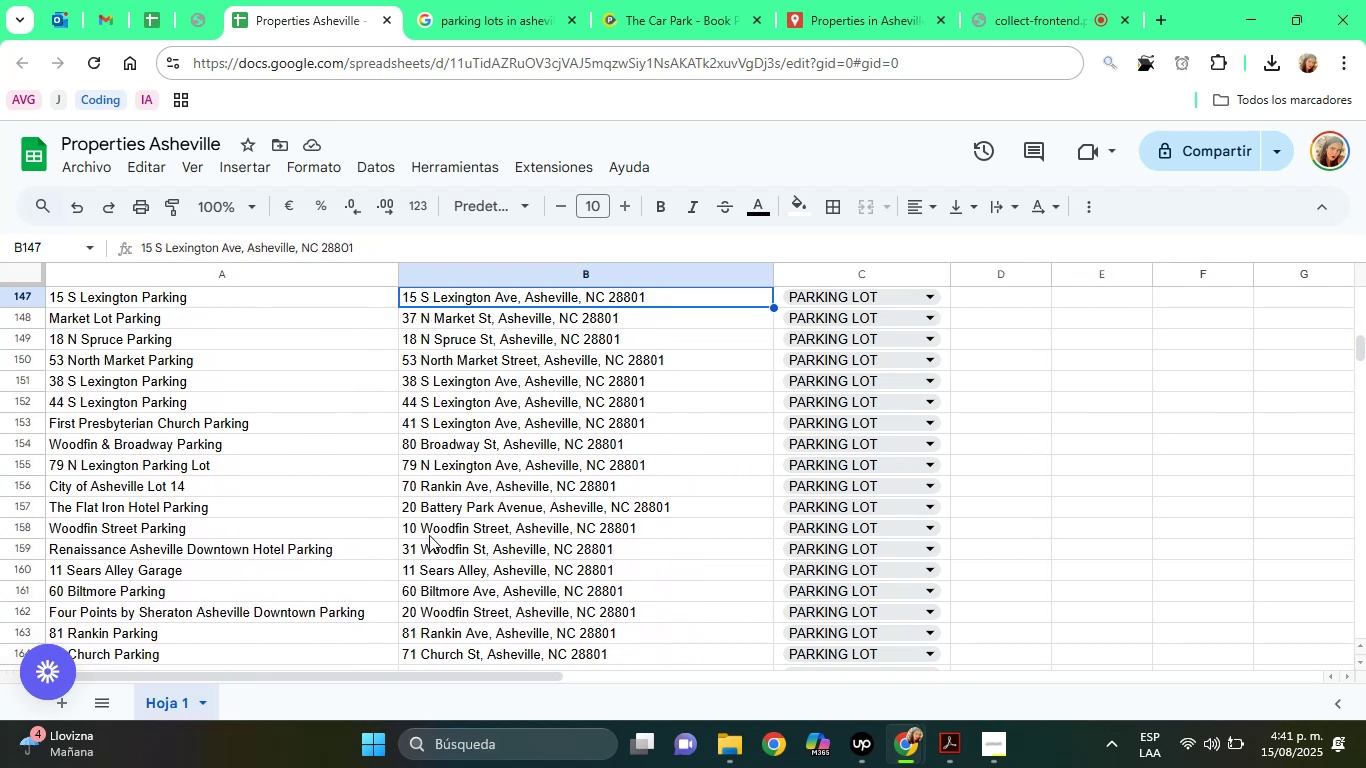 
key(ArrowUp)
 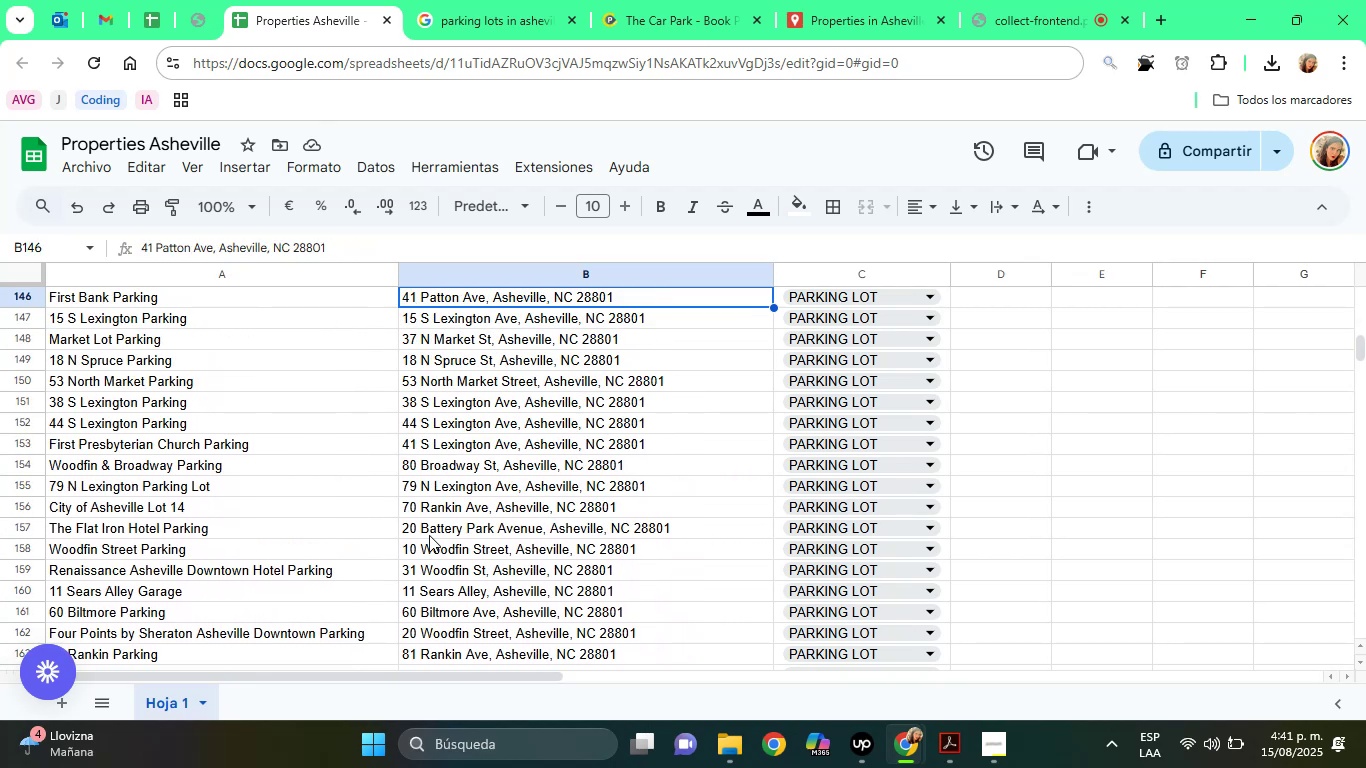 
key(ArrowUp)
 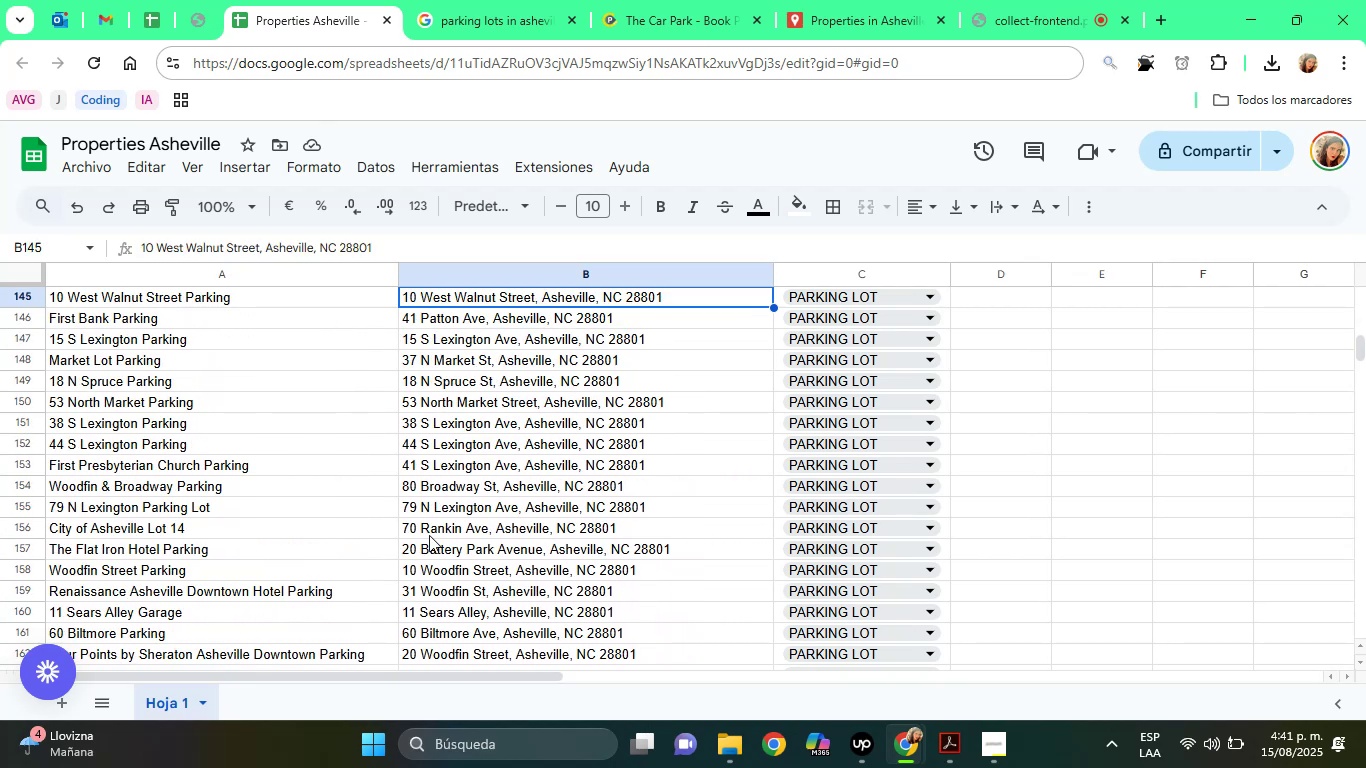 
key(ArrowUp)
 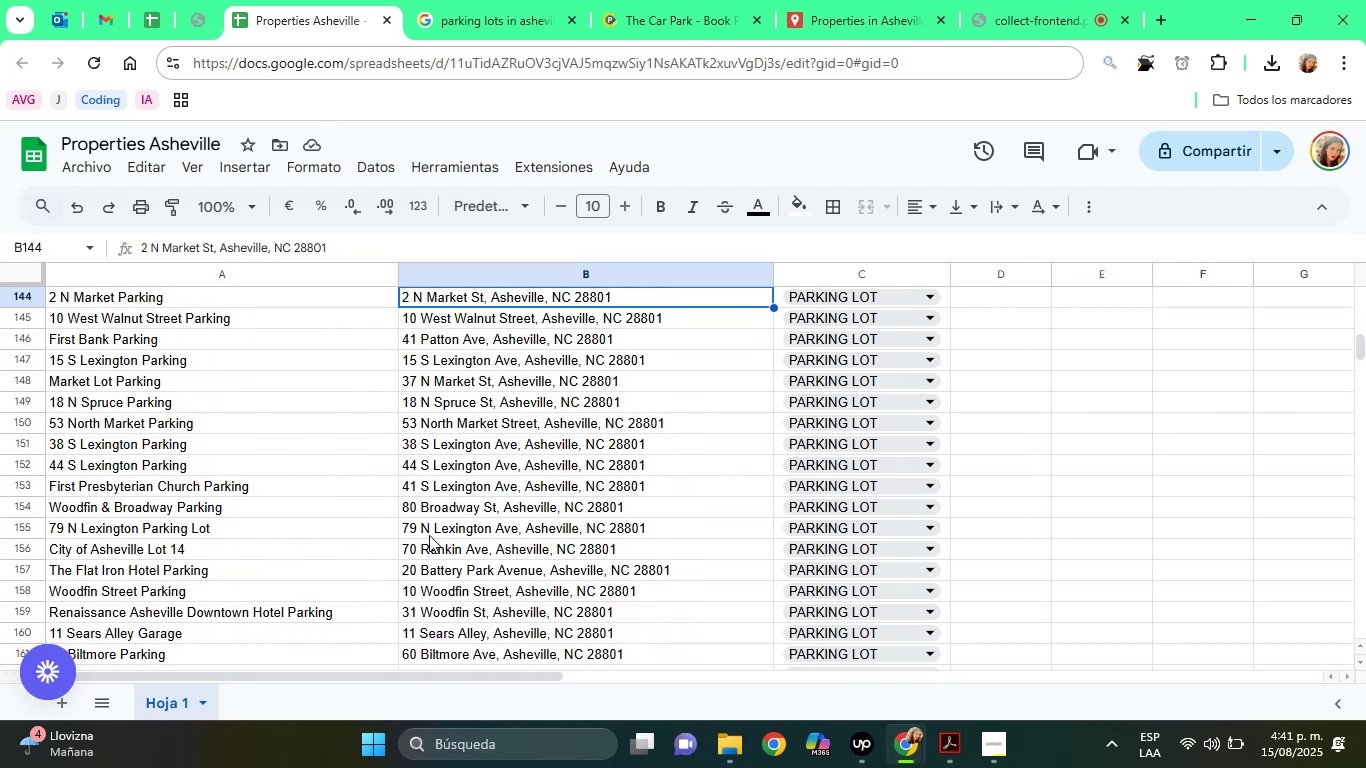 
key(ArrowUp)
 